 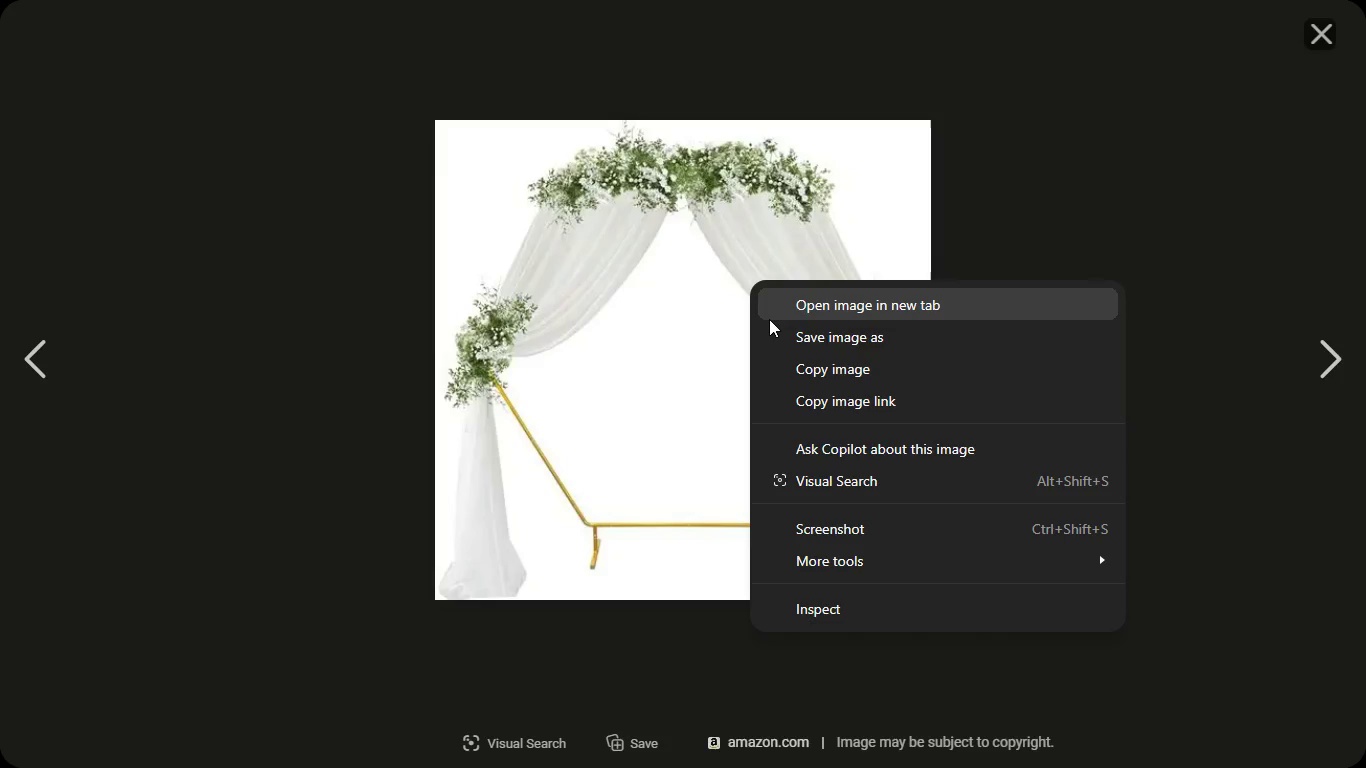 
left_click([784, 340])
 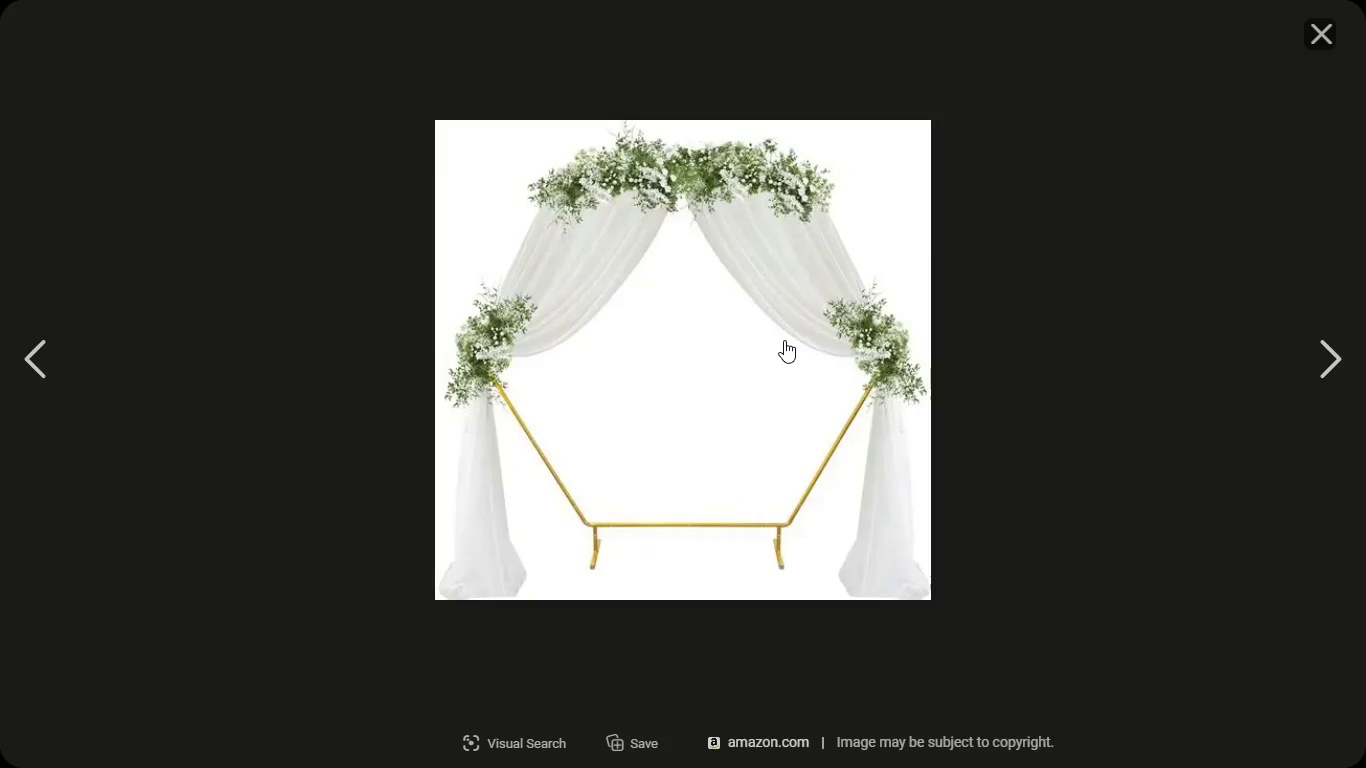 
wait(11.88)
 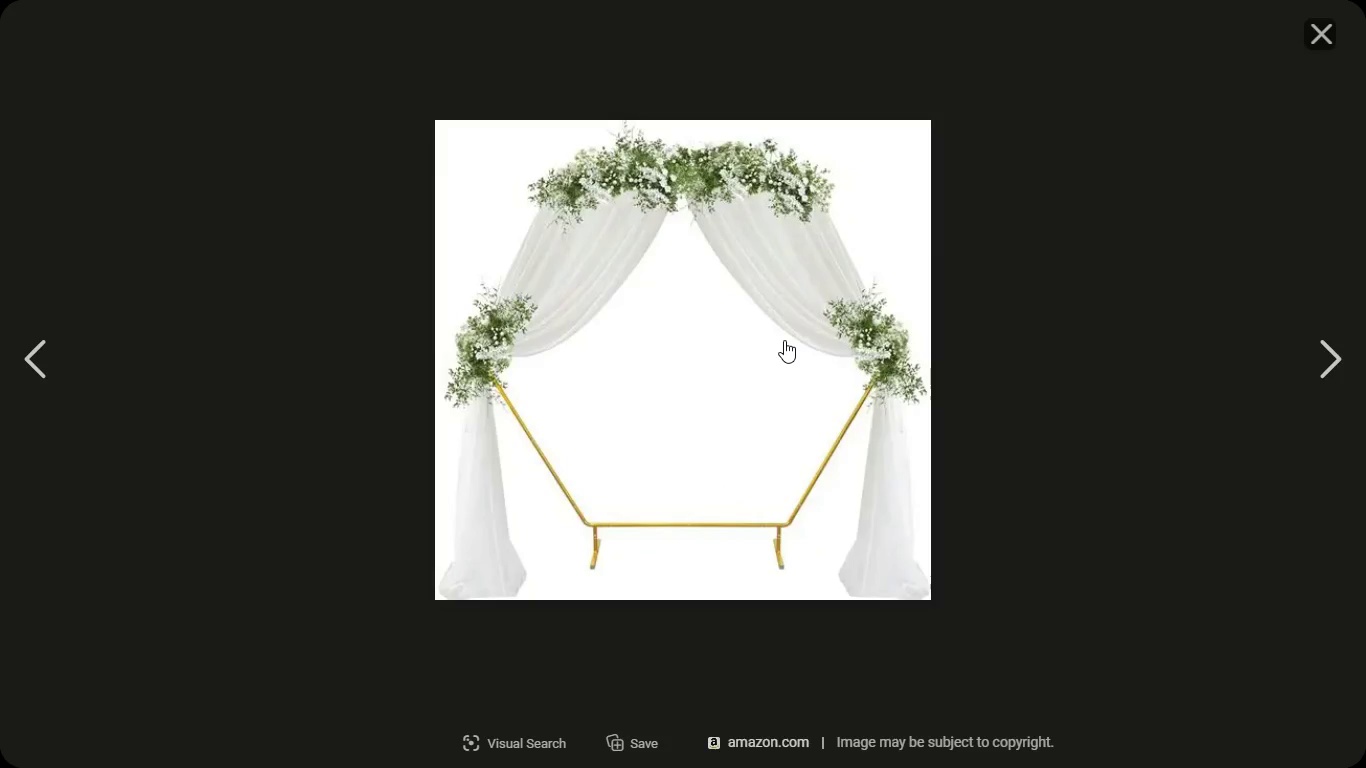 
left_click([910, 334])
 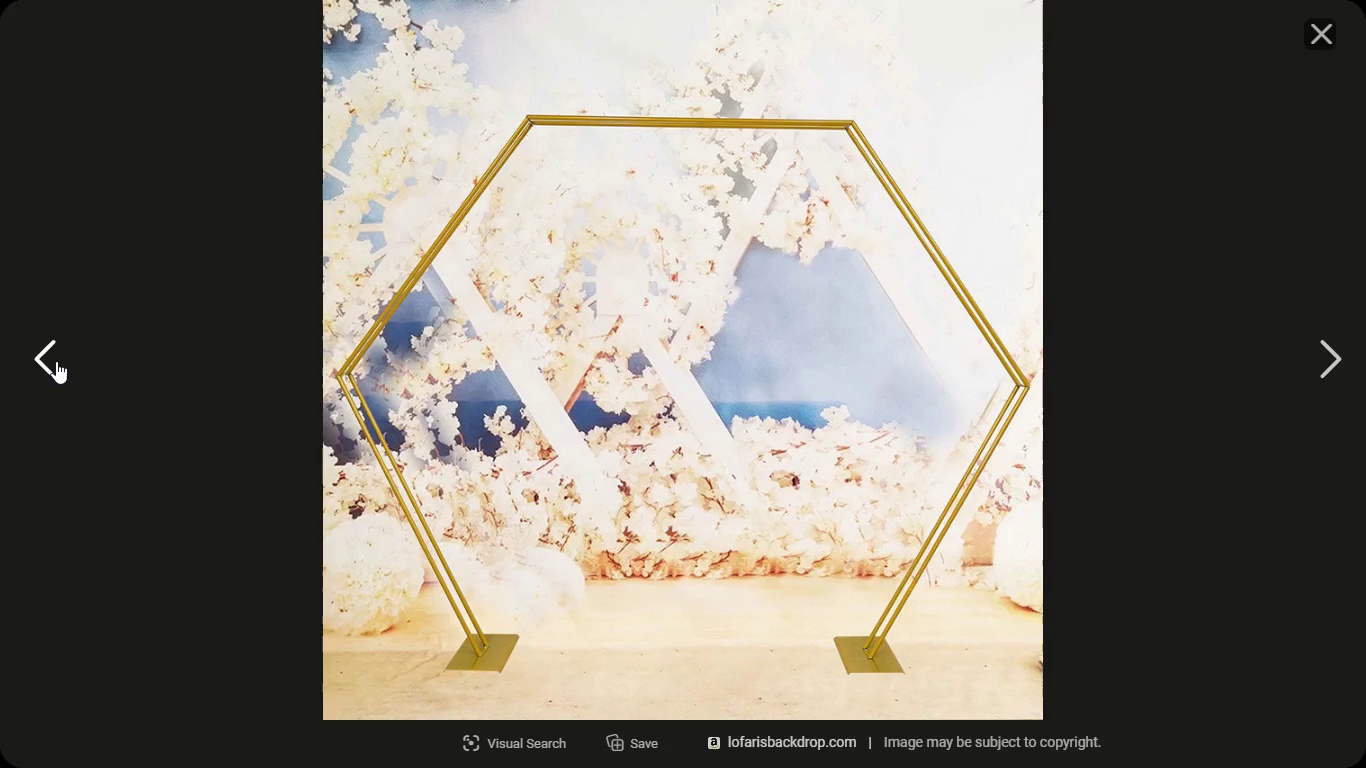 
left_click([56, 361])
 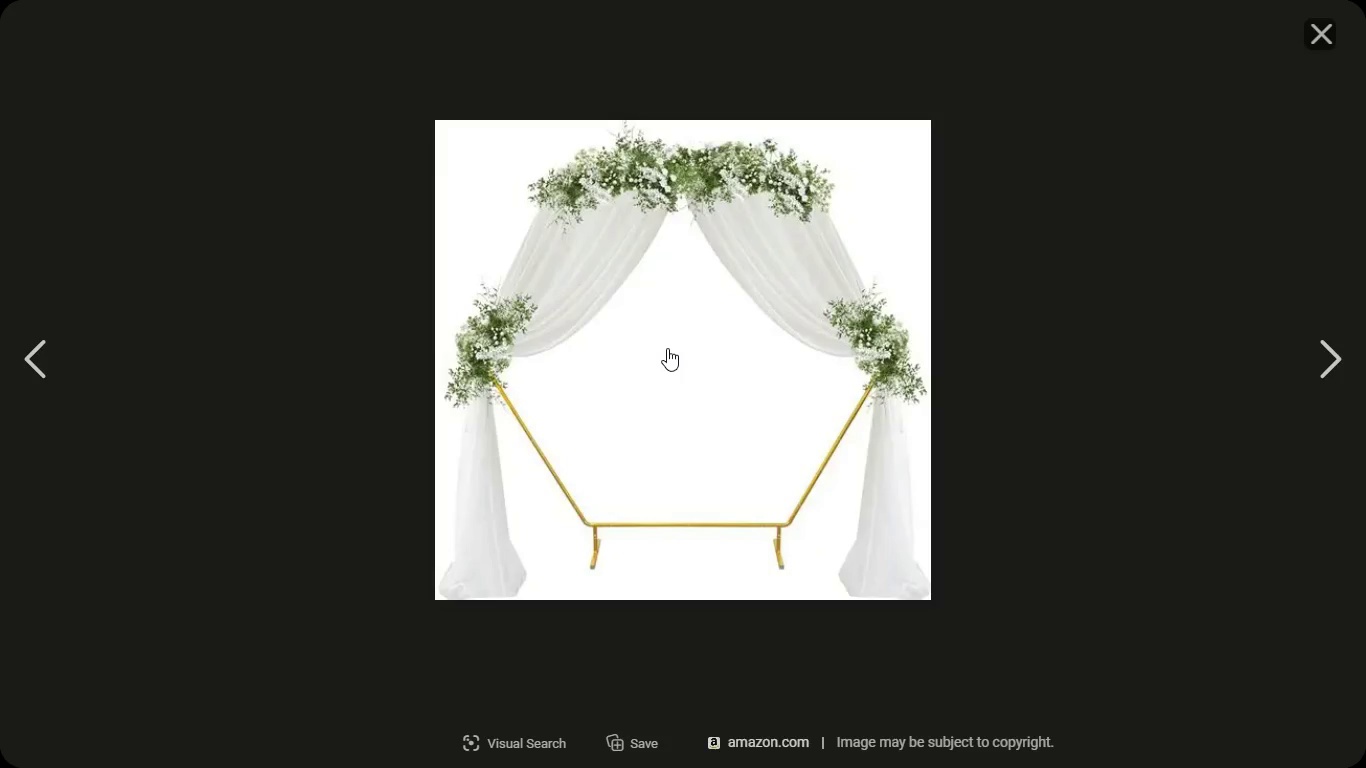 
right_click([667, 348])
 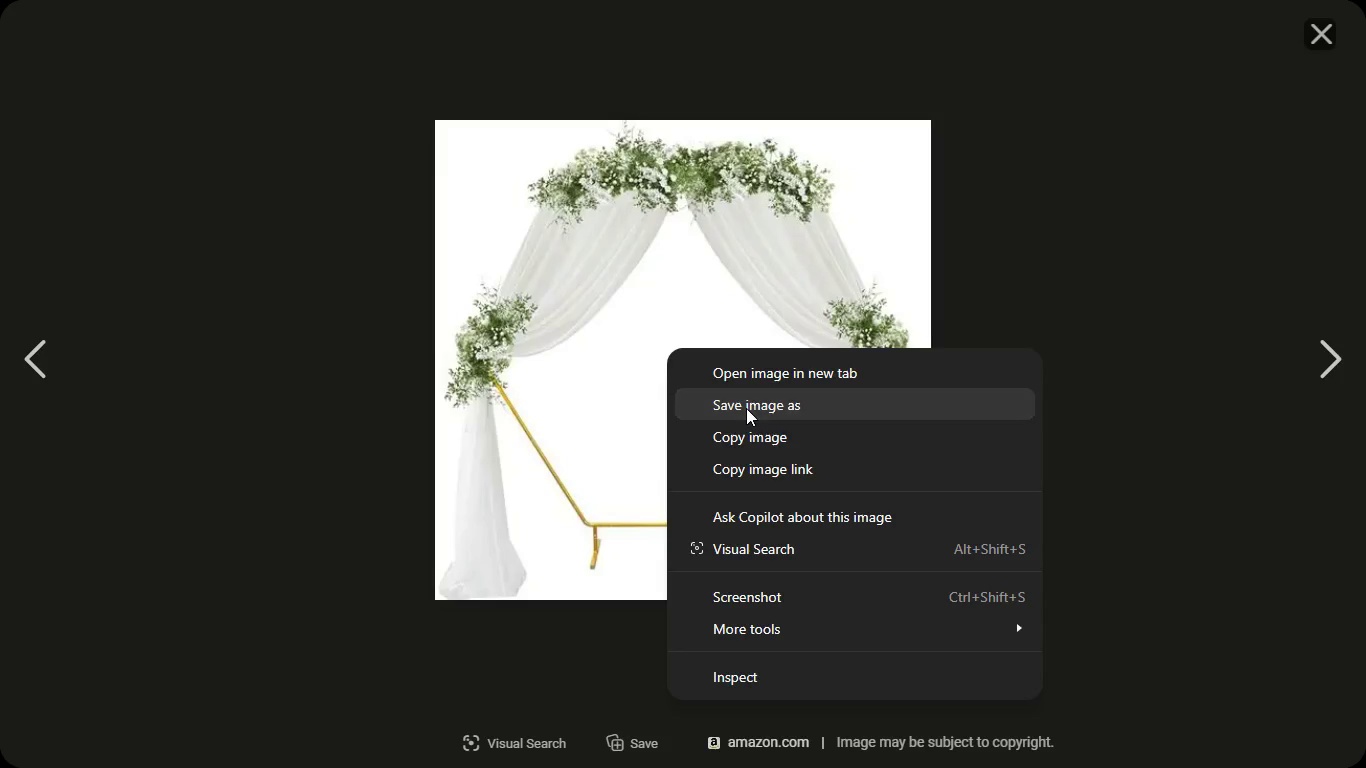 
left_click([746, 408])
 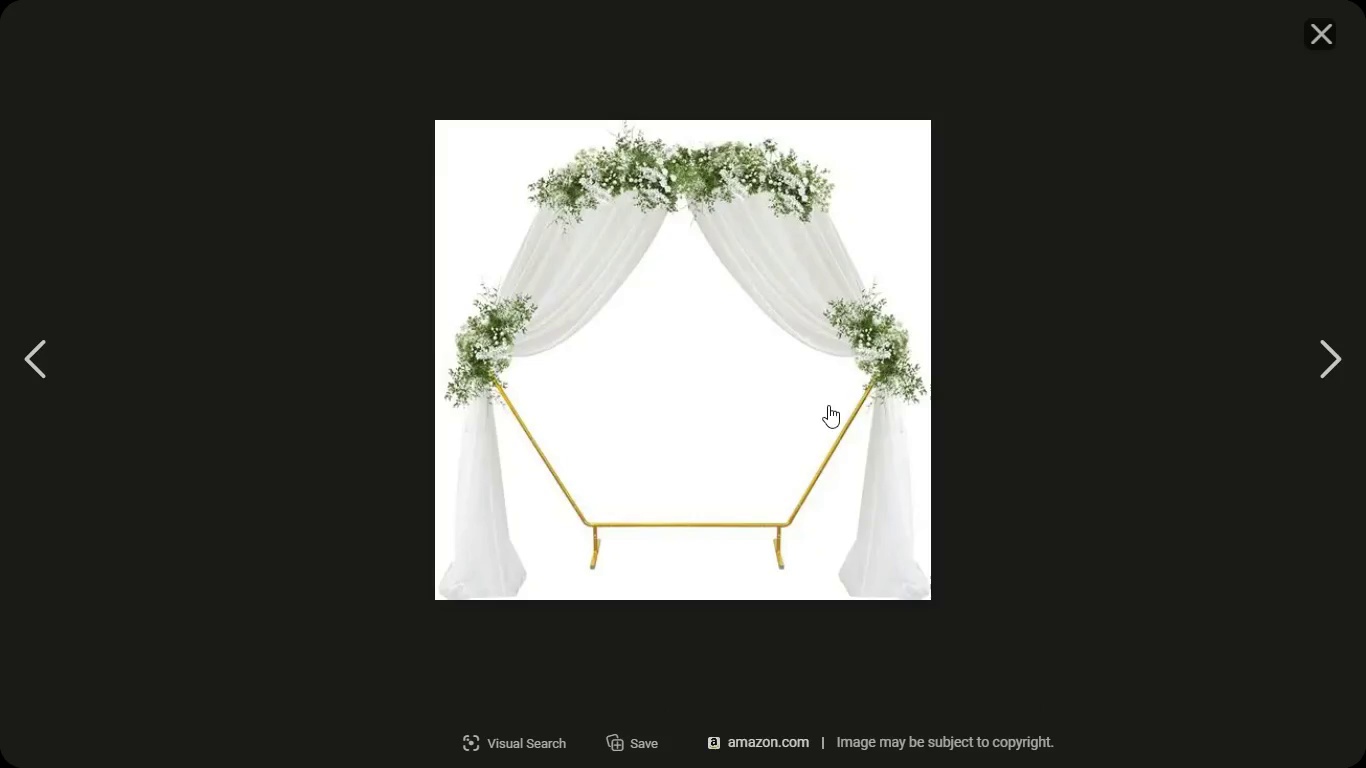 
left_click([748, 402])
 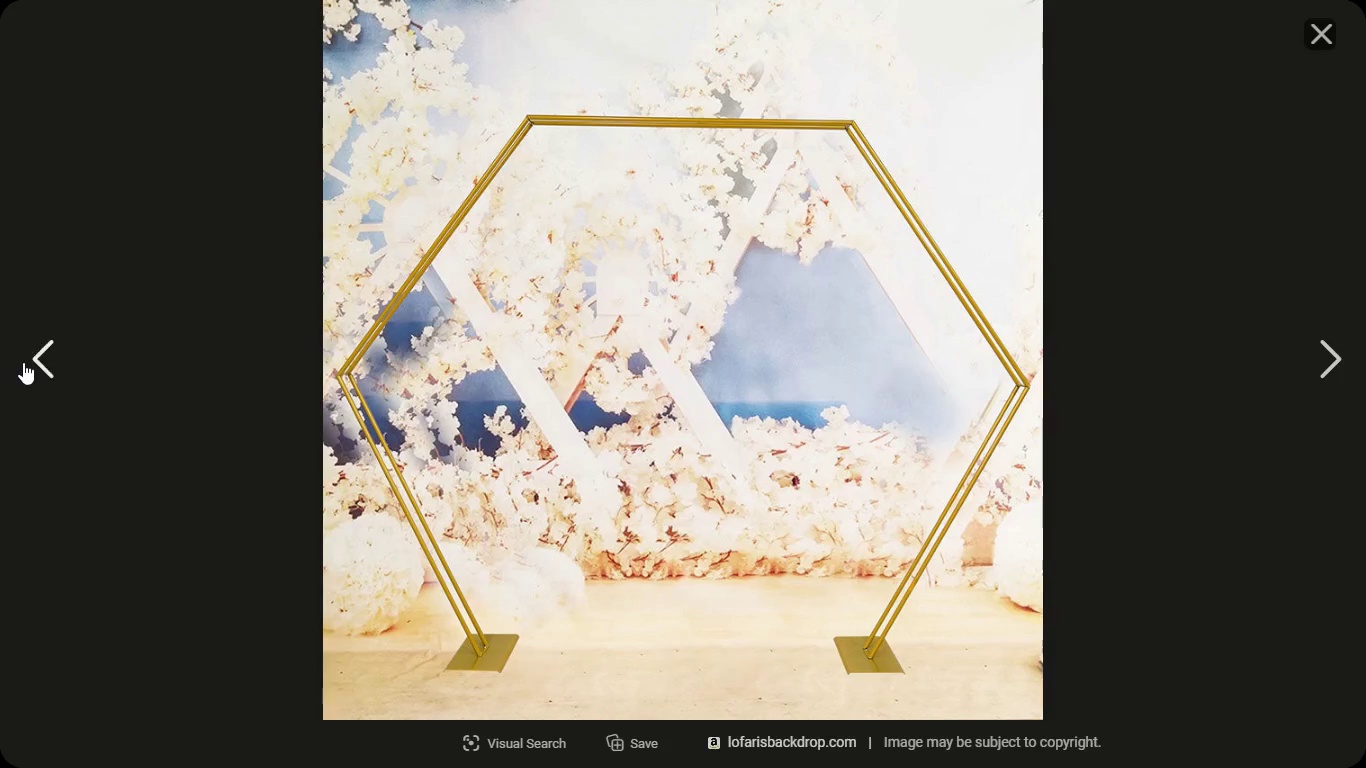 
left_click([21, 363])
 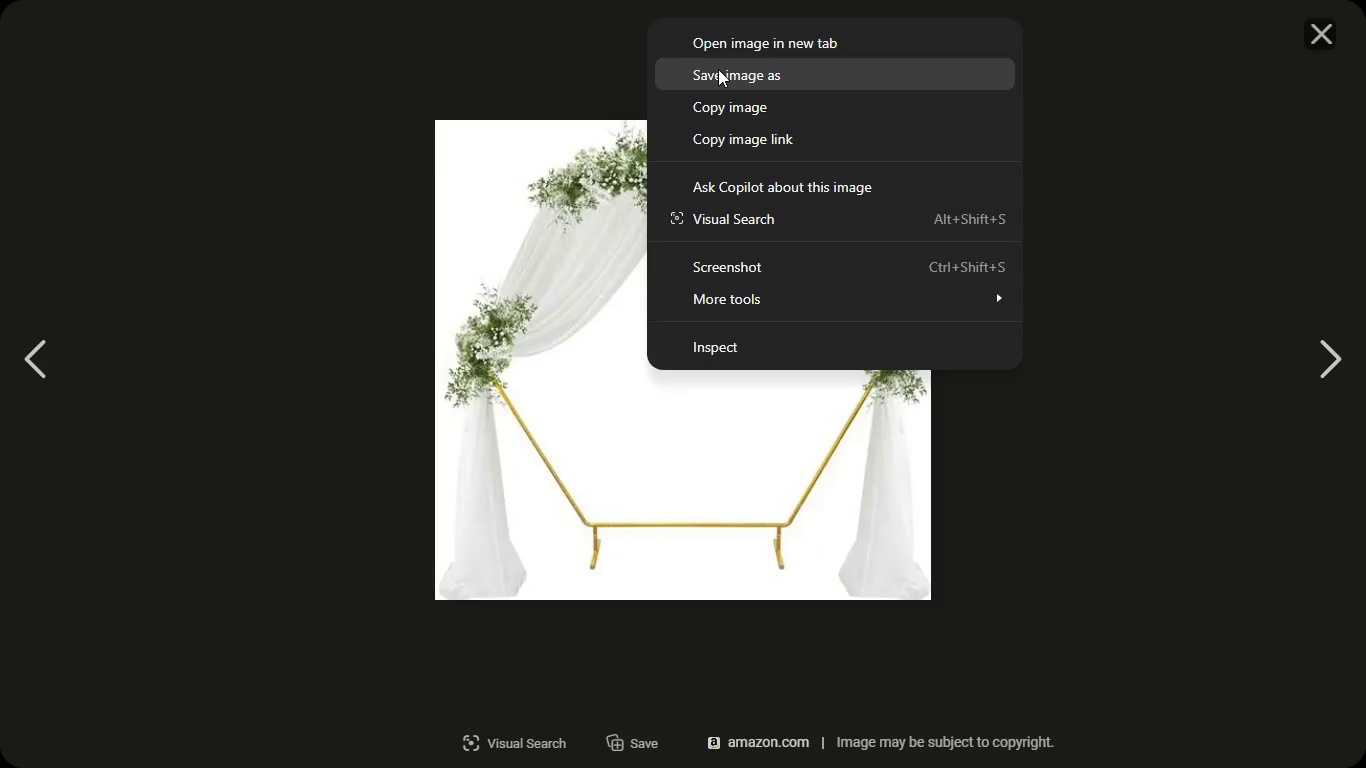 
left_click([718, 69])
 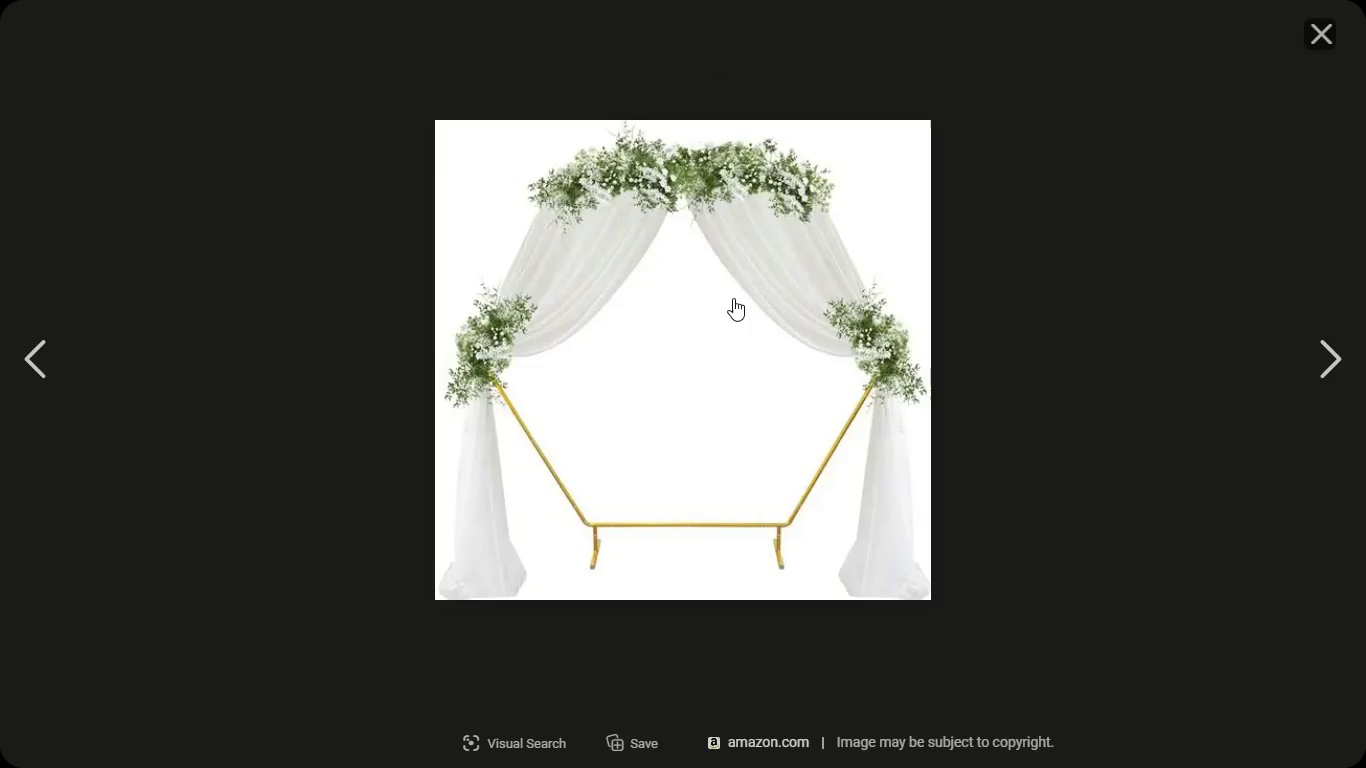 
mouse_move([707, 294])
 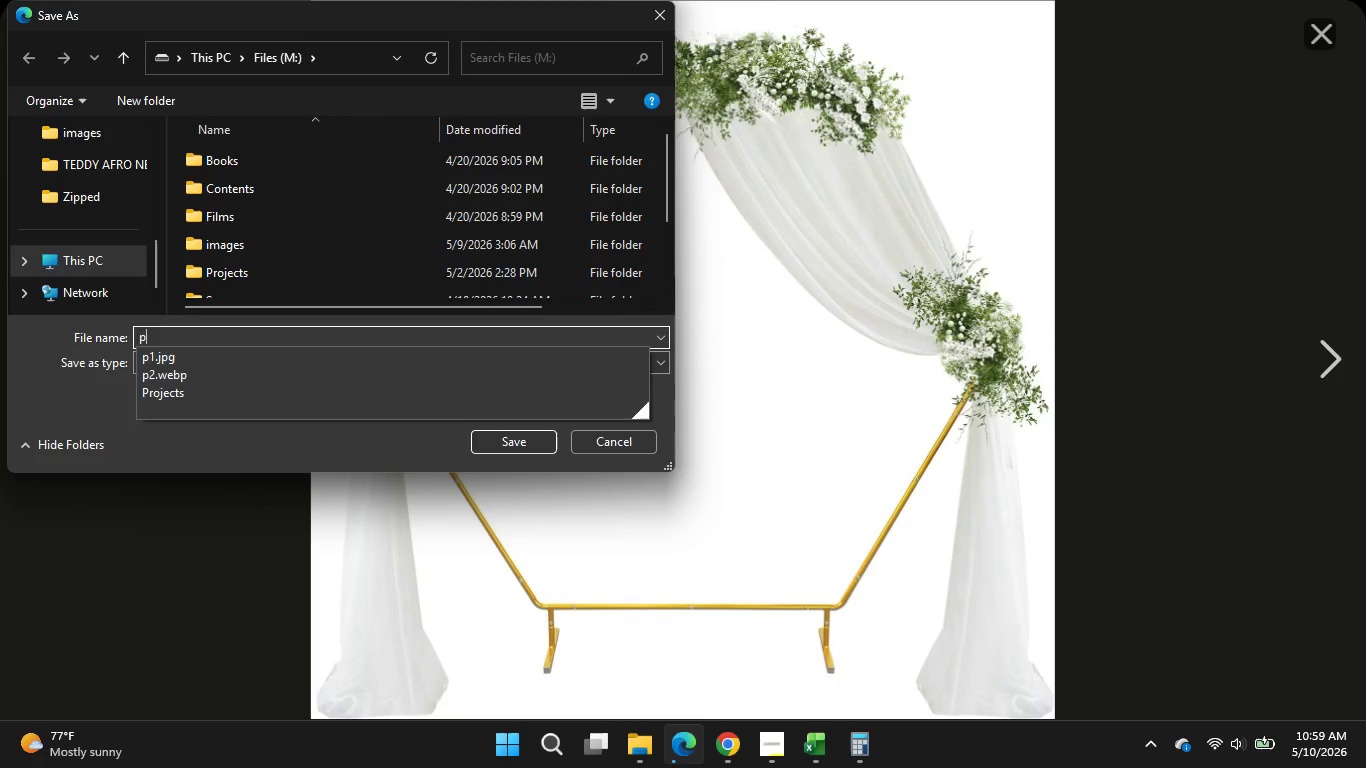 
type(p3)
 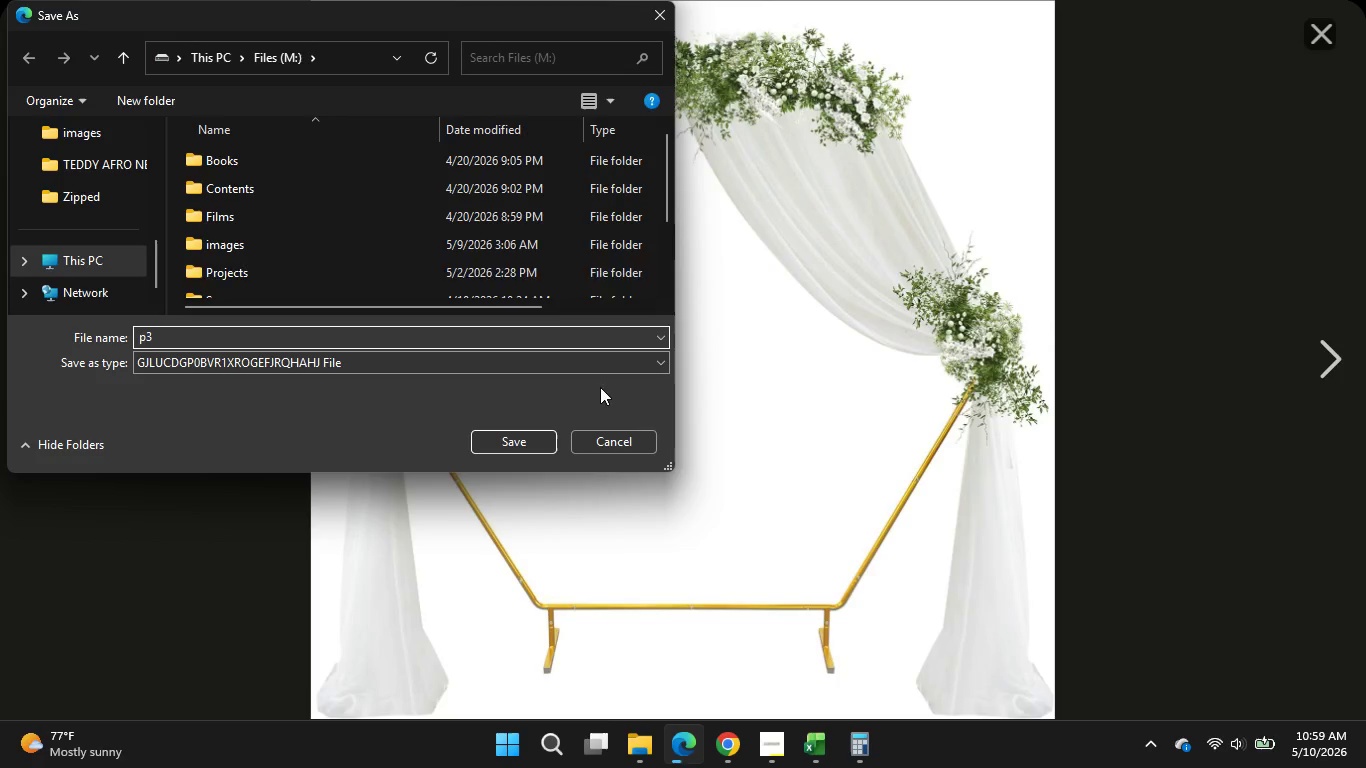 
scroll: coordinate [496, 274], scroll_direction: up, amount: 3.0
 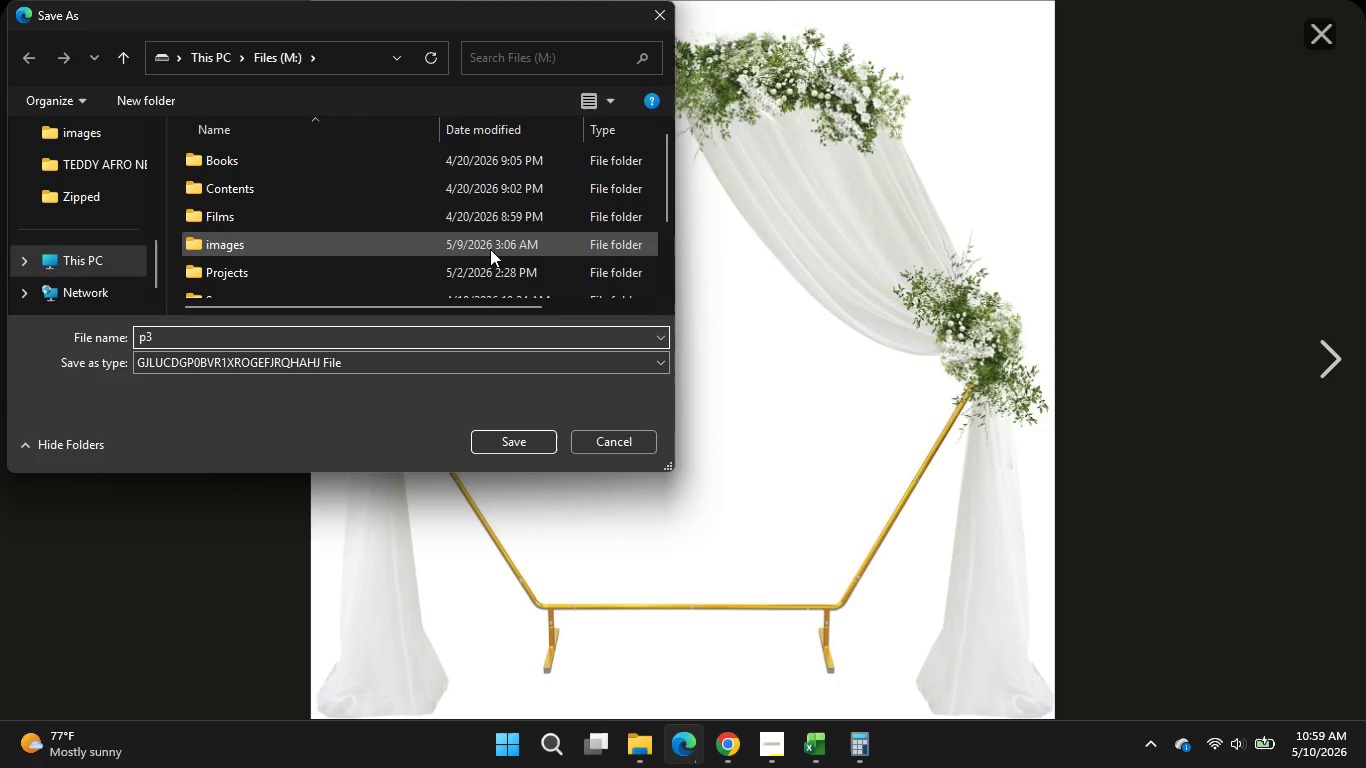 
scroll: coordinate [490, 253], scroll_direction: down, amount: 1.0
 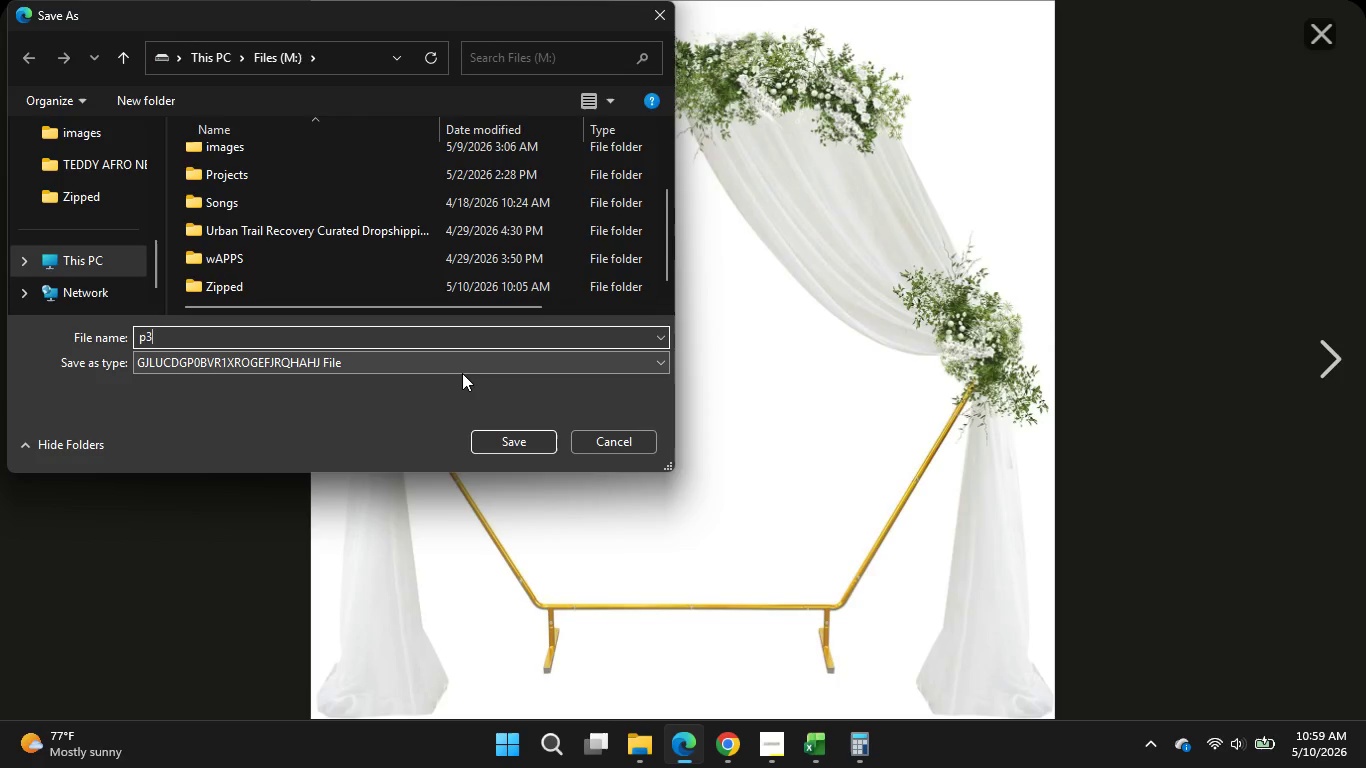 
left_click([460, 364])
 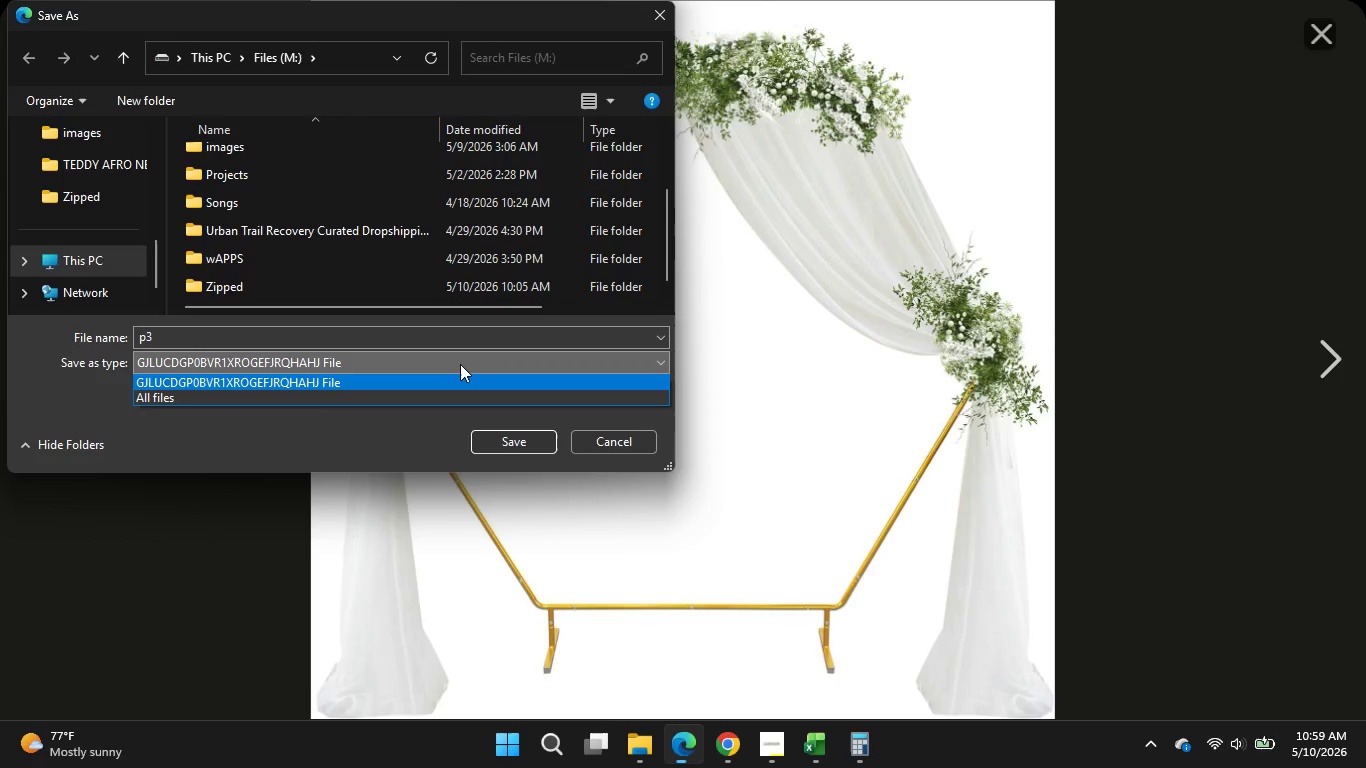 
left_click([460, 364])
 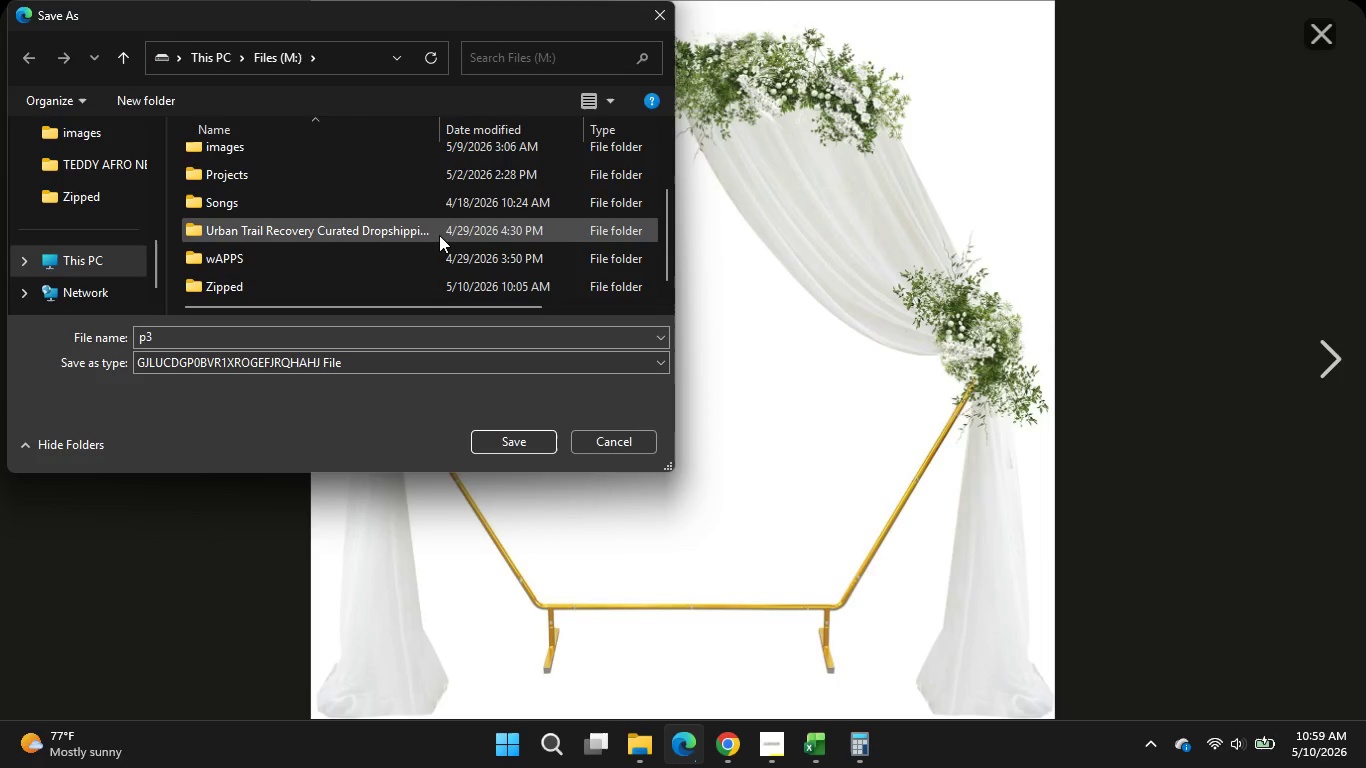 
left_click([637, 455])
 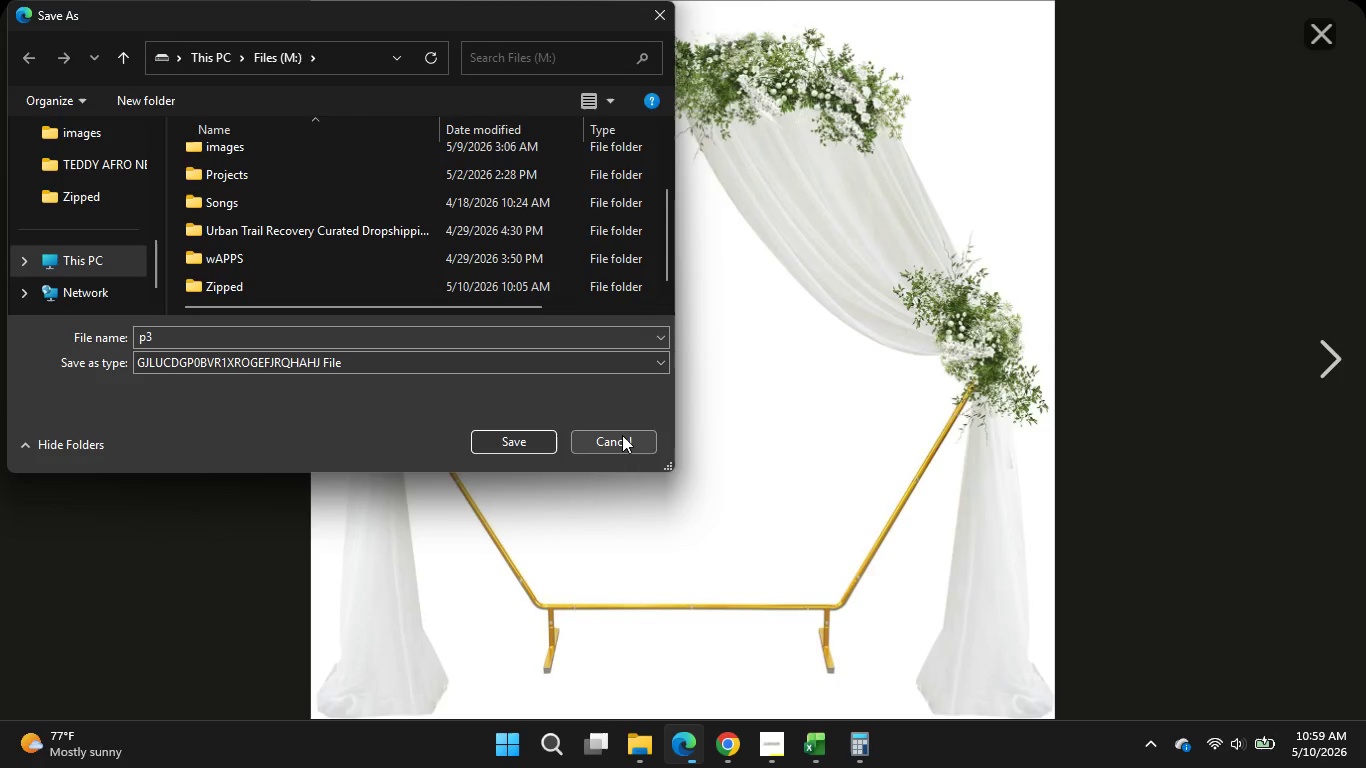 
scroll: coordinate [439, 235], scroll_direction: down, amount: 4.0
 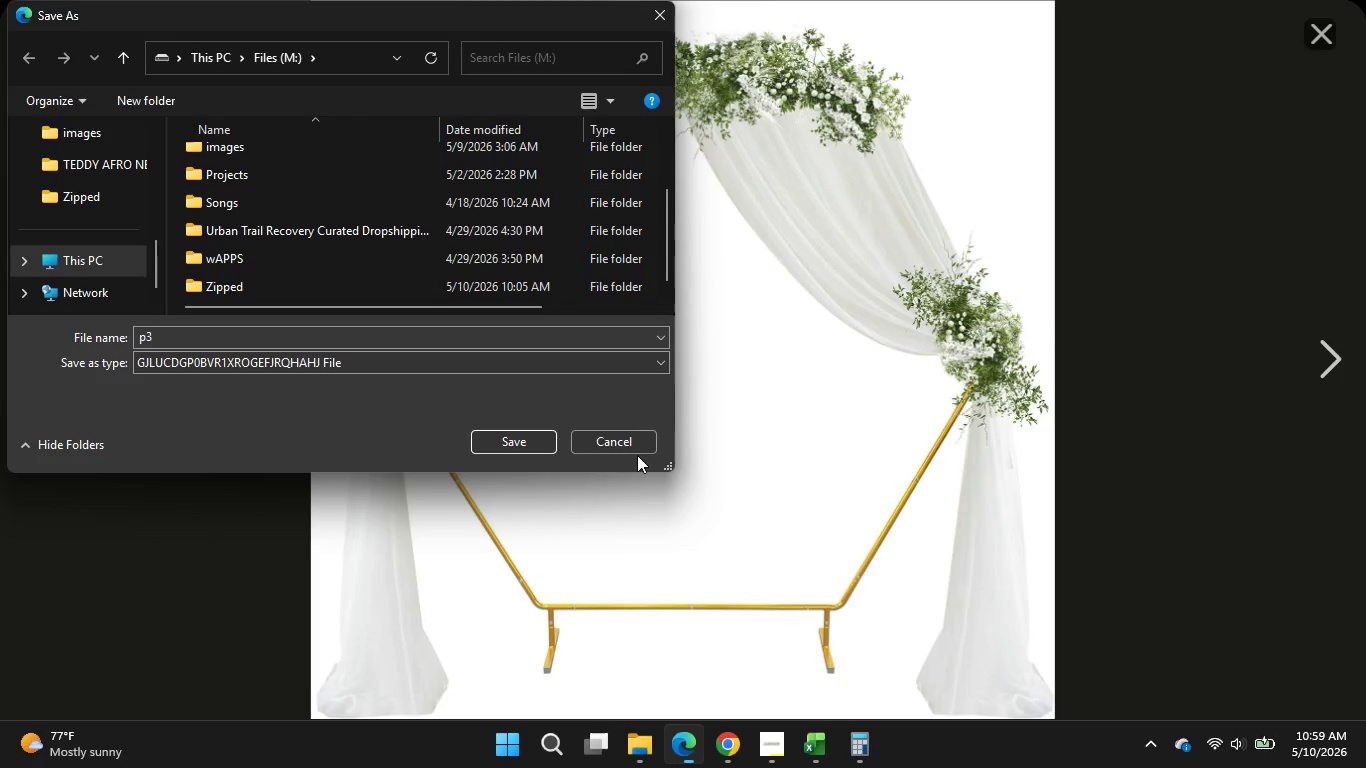 
double_click([622, 435])
 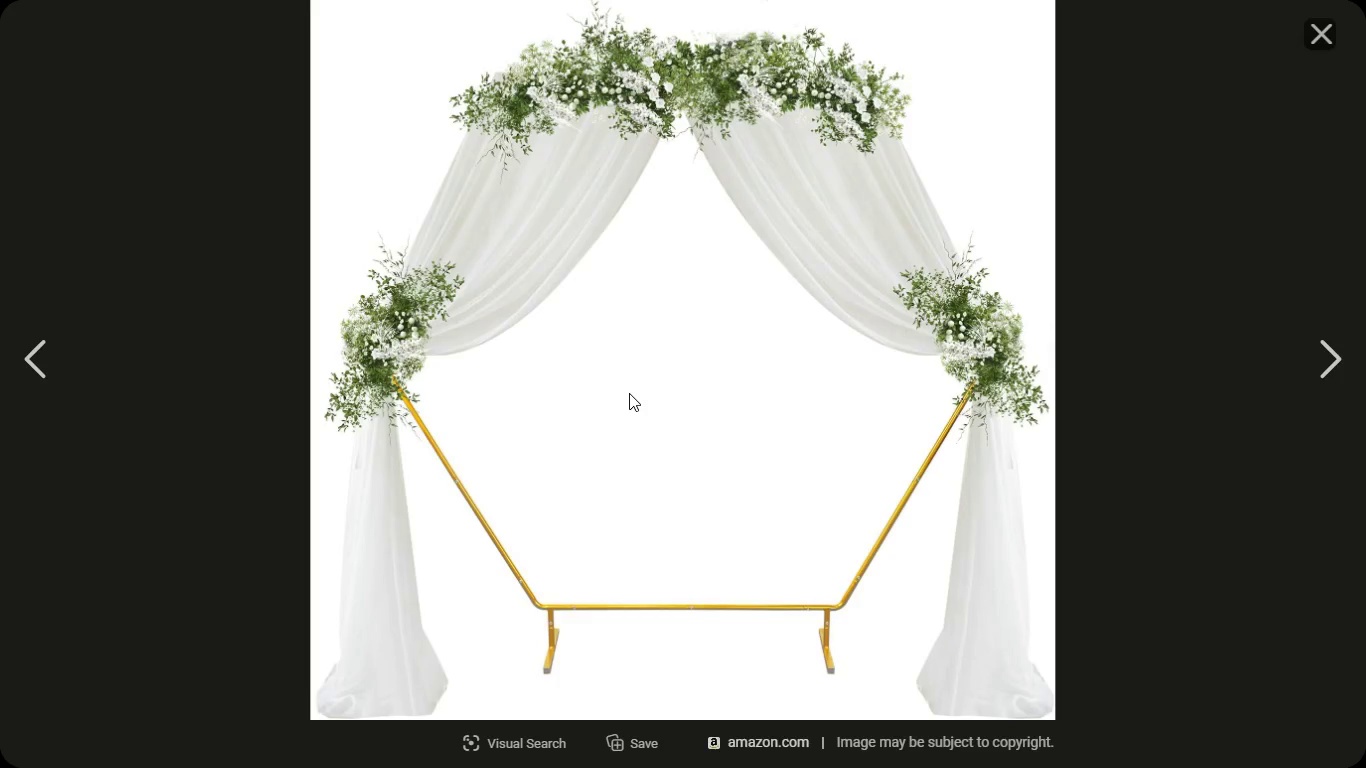 
right_click([629, 393])
 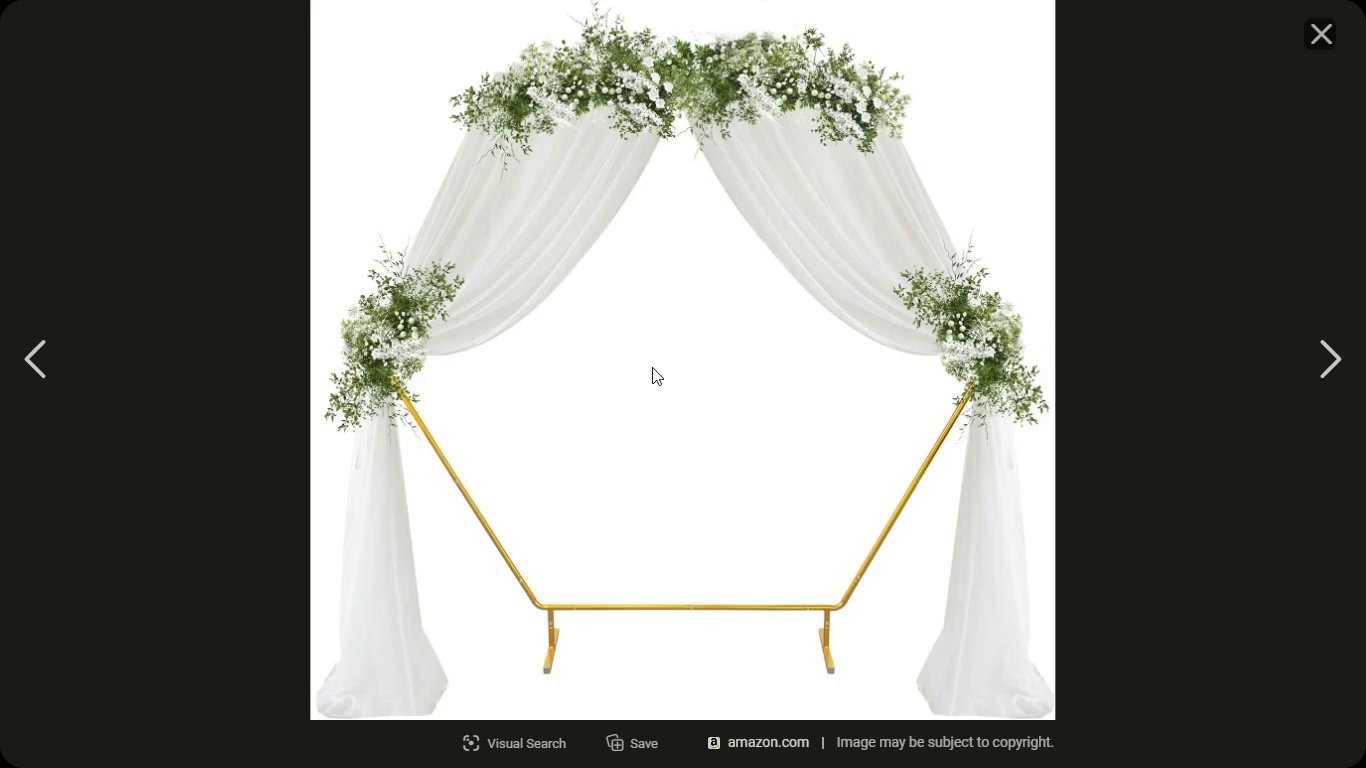 
right_click([652, 335])
 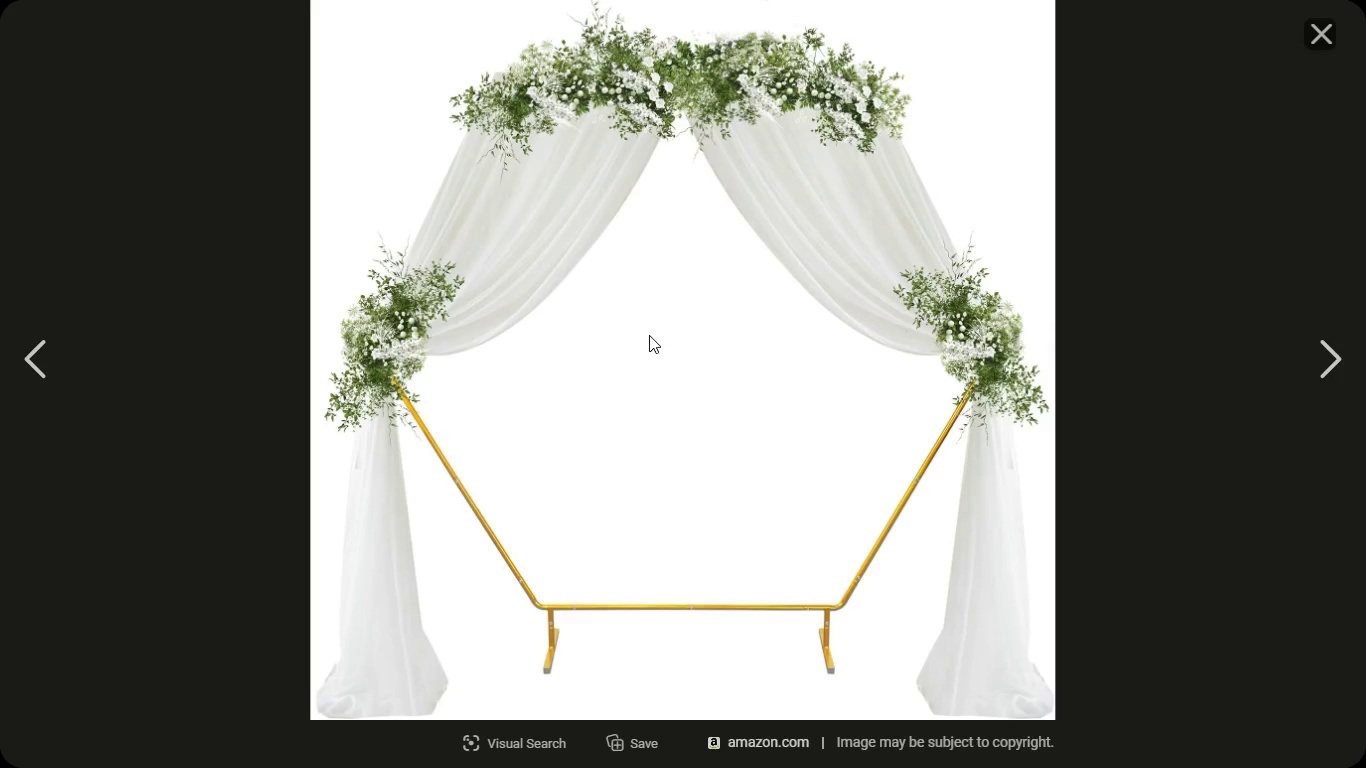 
right_click([649, 335])
 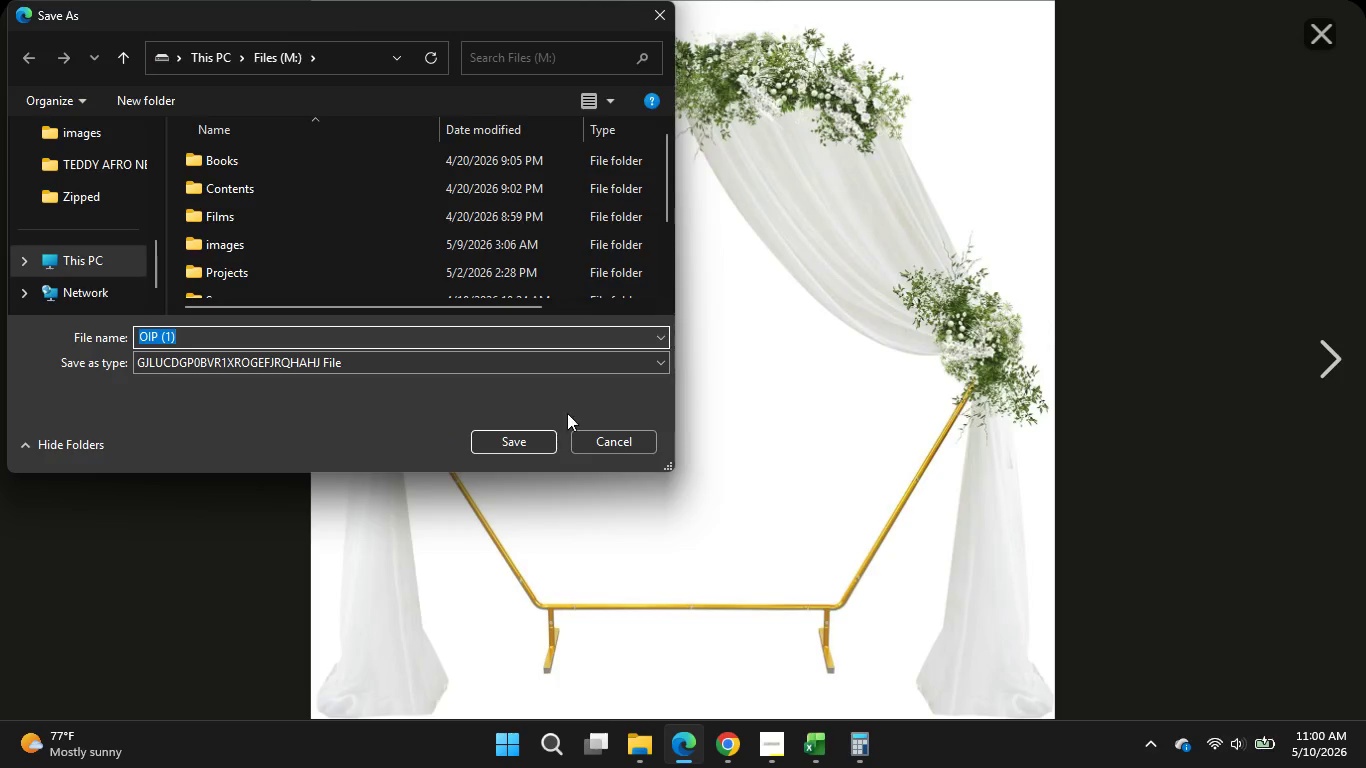 
left_click([596, 436])
 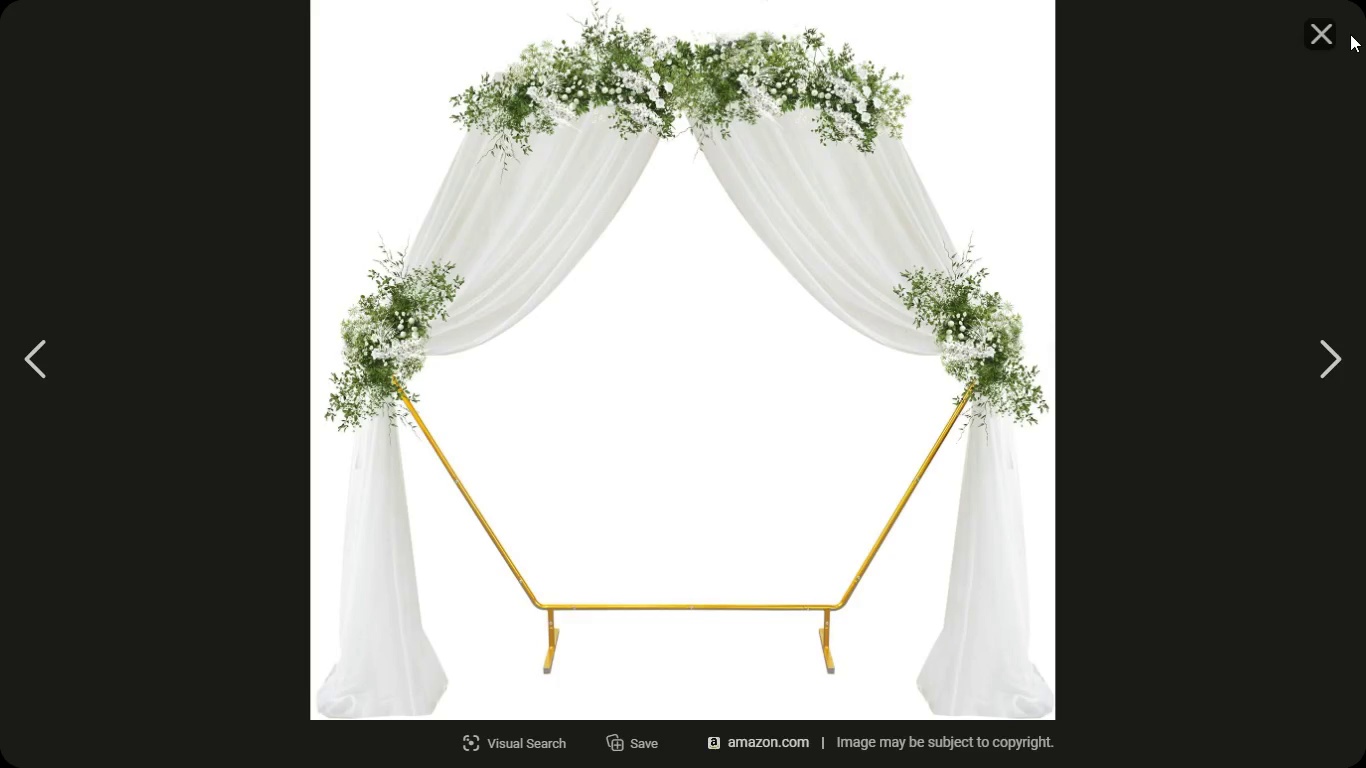 
left_click([1350, 34])
 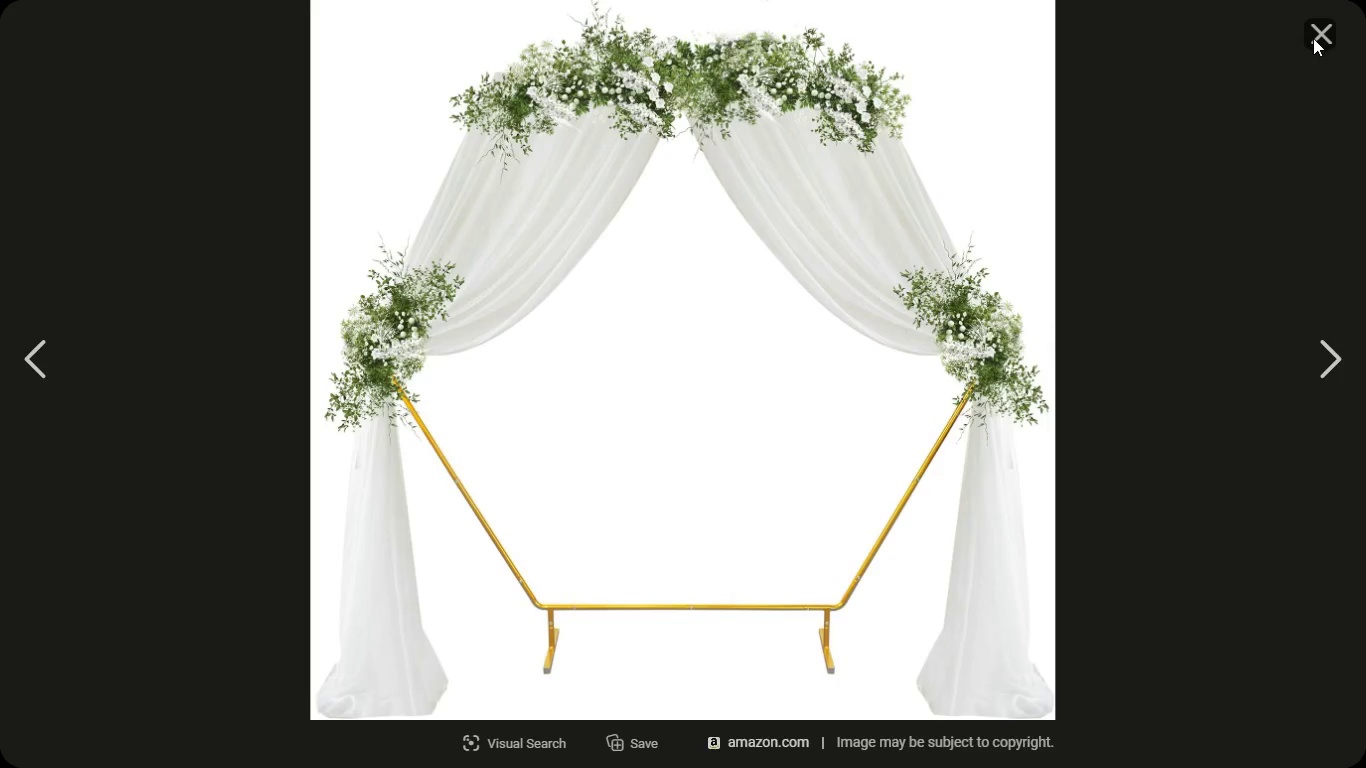 
left_click([1313, 38])
 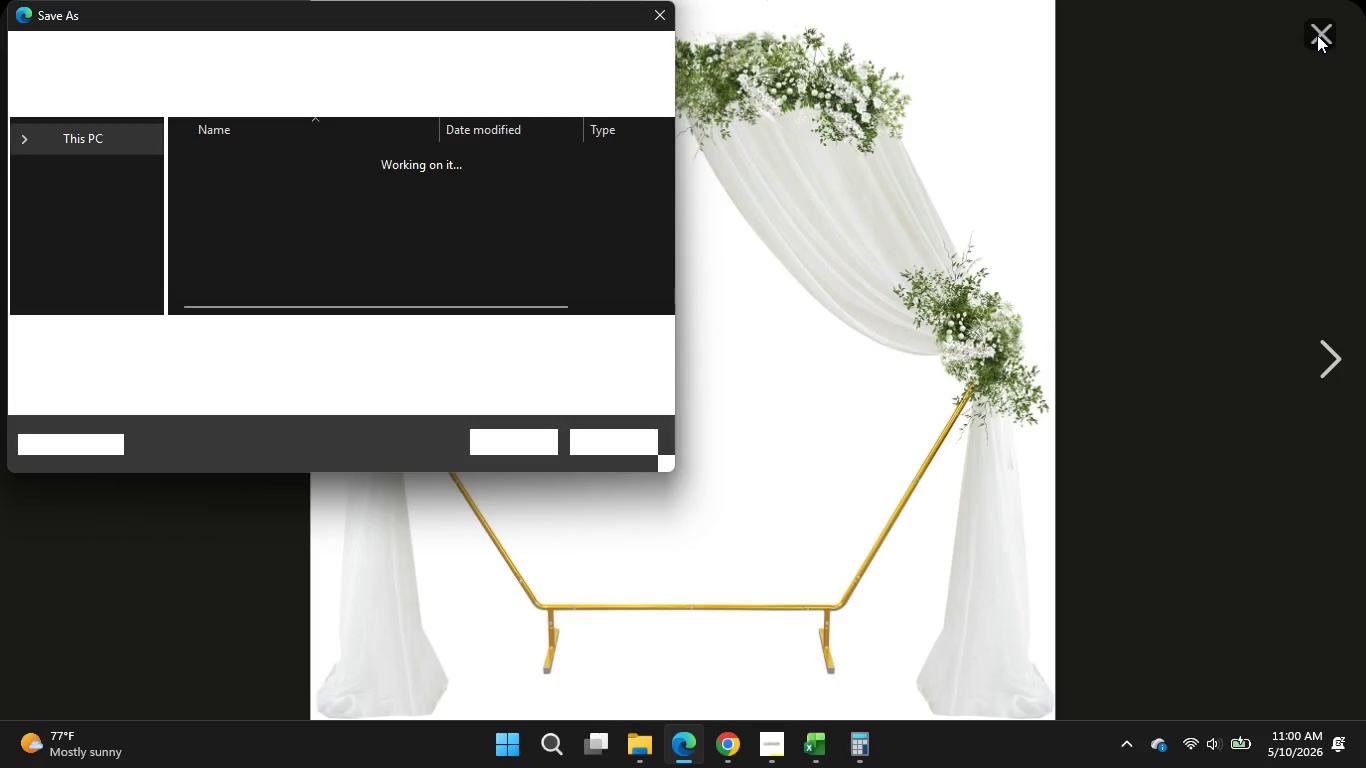 
left_click([645, 6])
 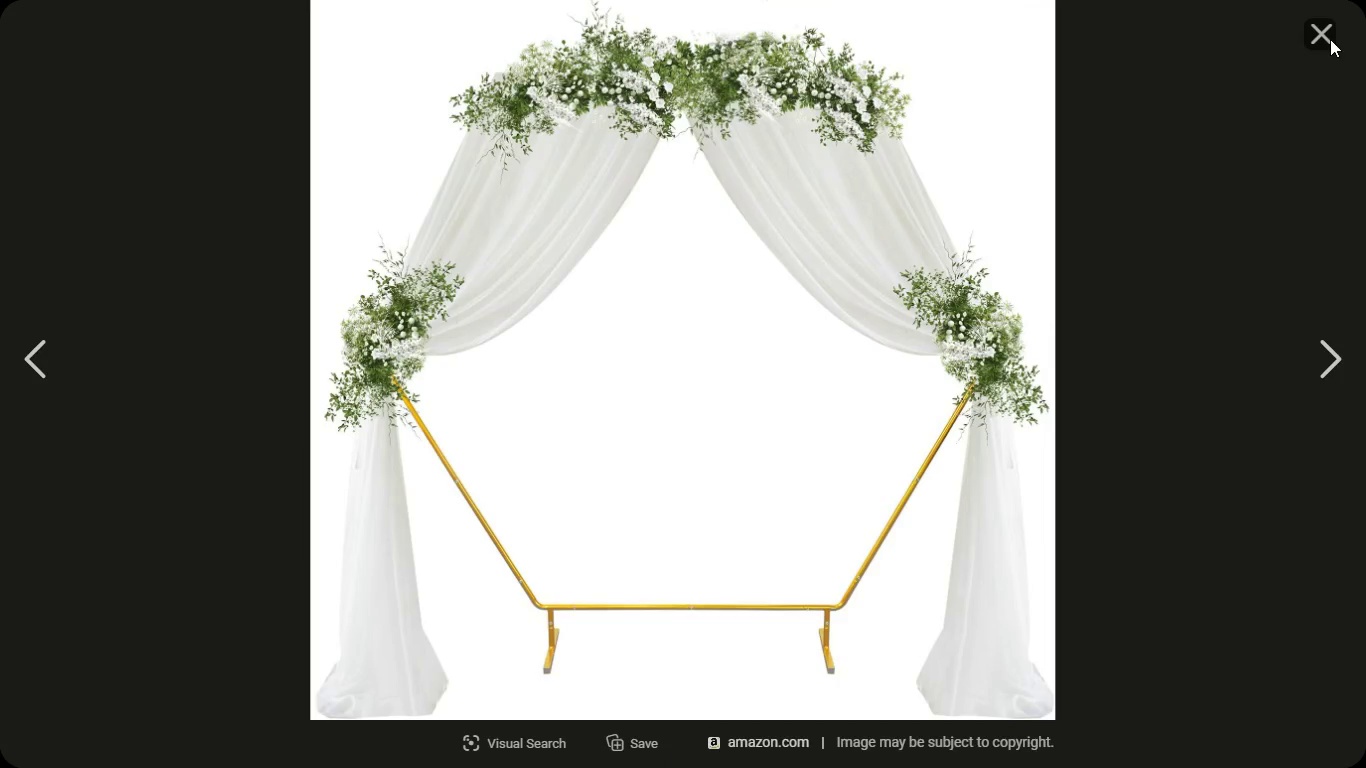 
left_click([1330, 39])
 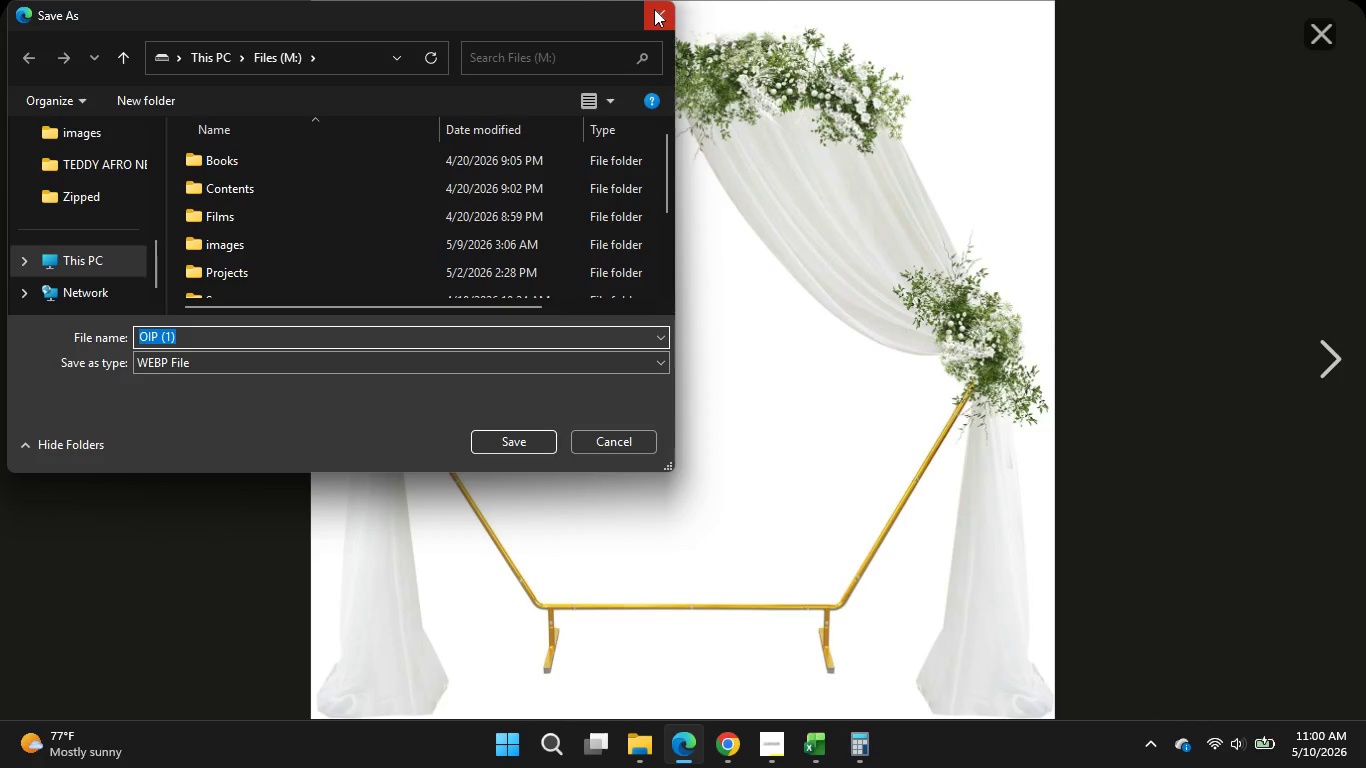 
left_click([654, 9])
 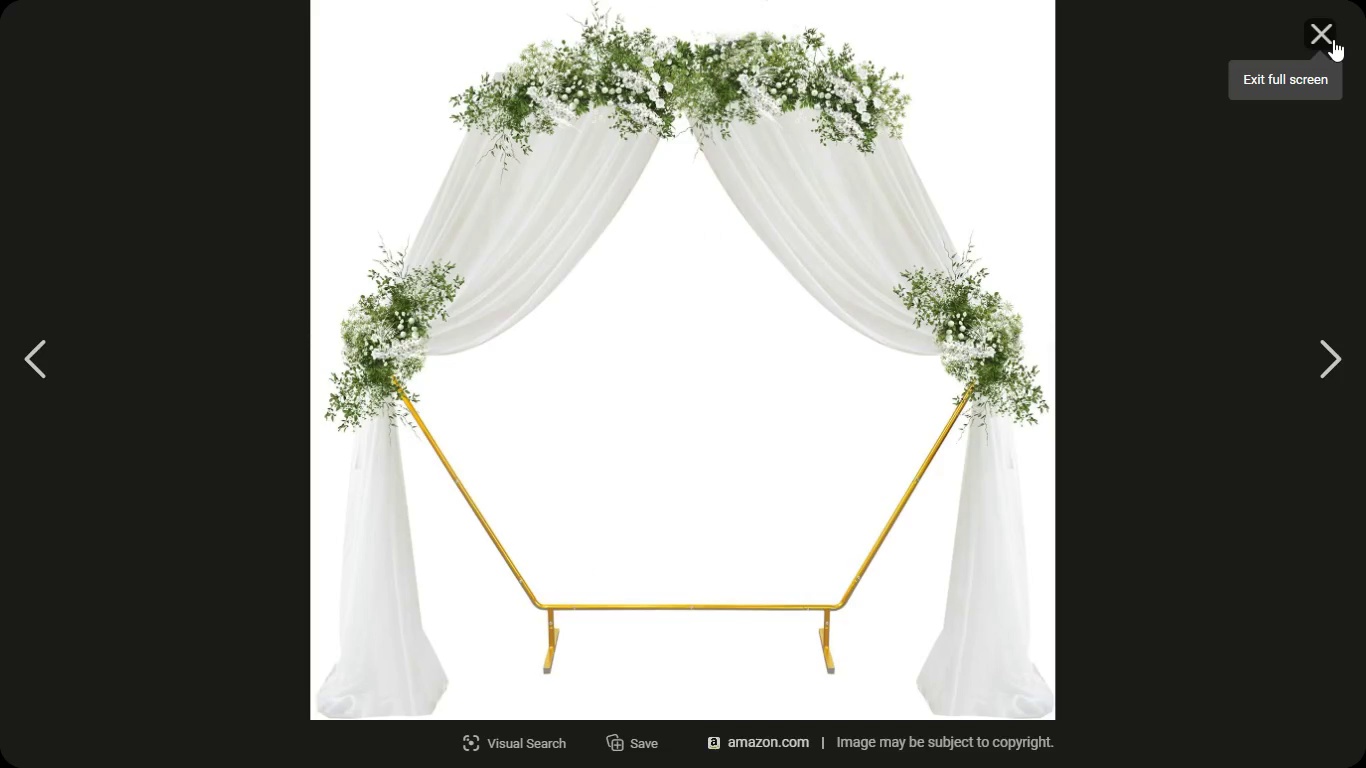 
left_click([1333, 38])
 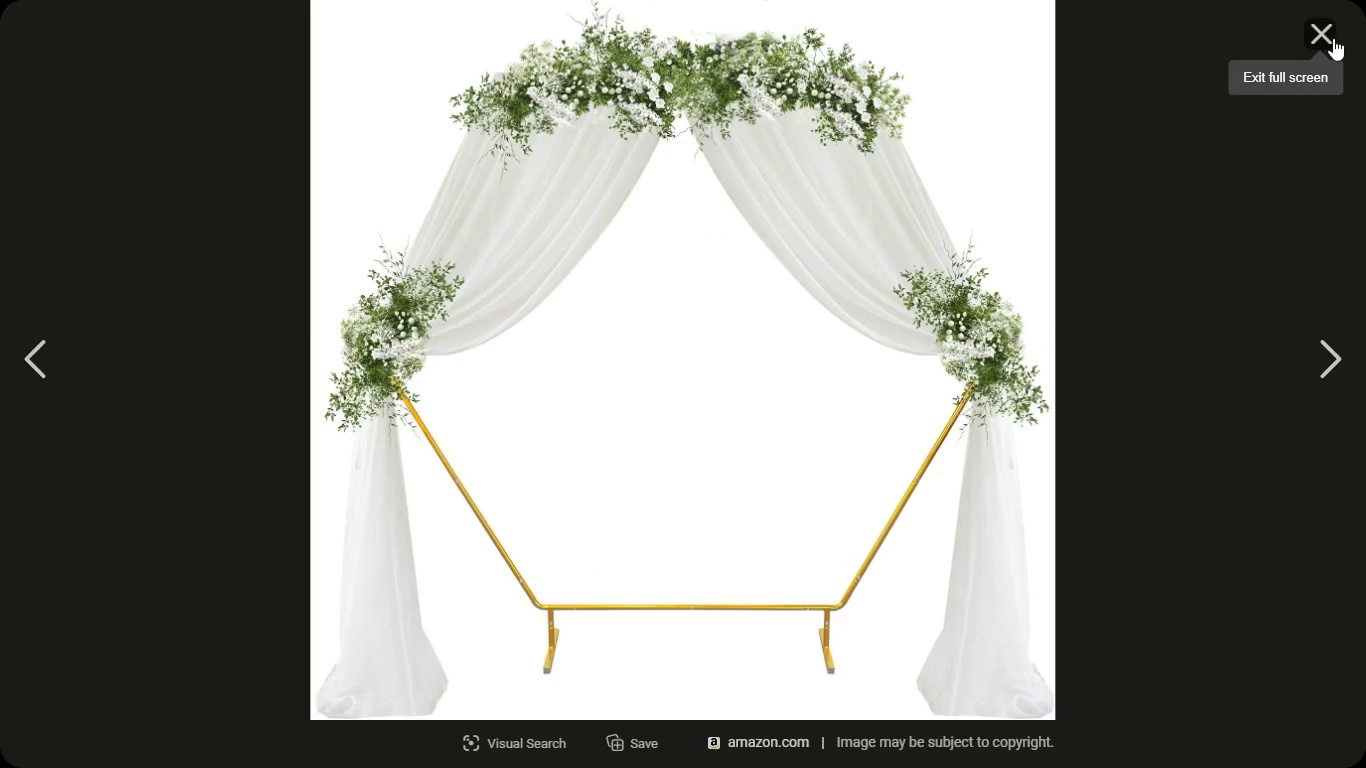 
left_click([1187, 245])
 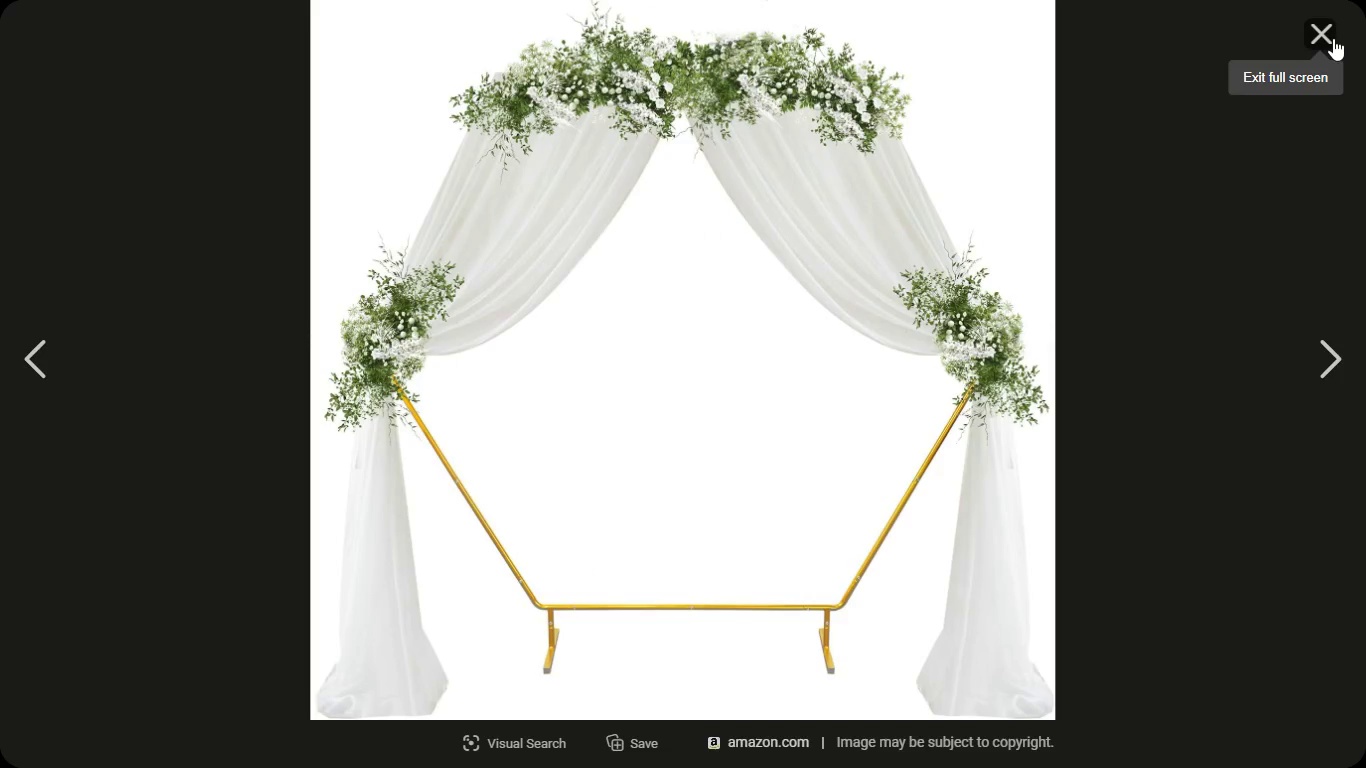 
scroll: coordinate [617, 565], scroll_direction: down, amount: 3.0
 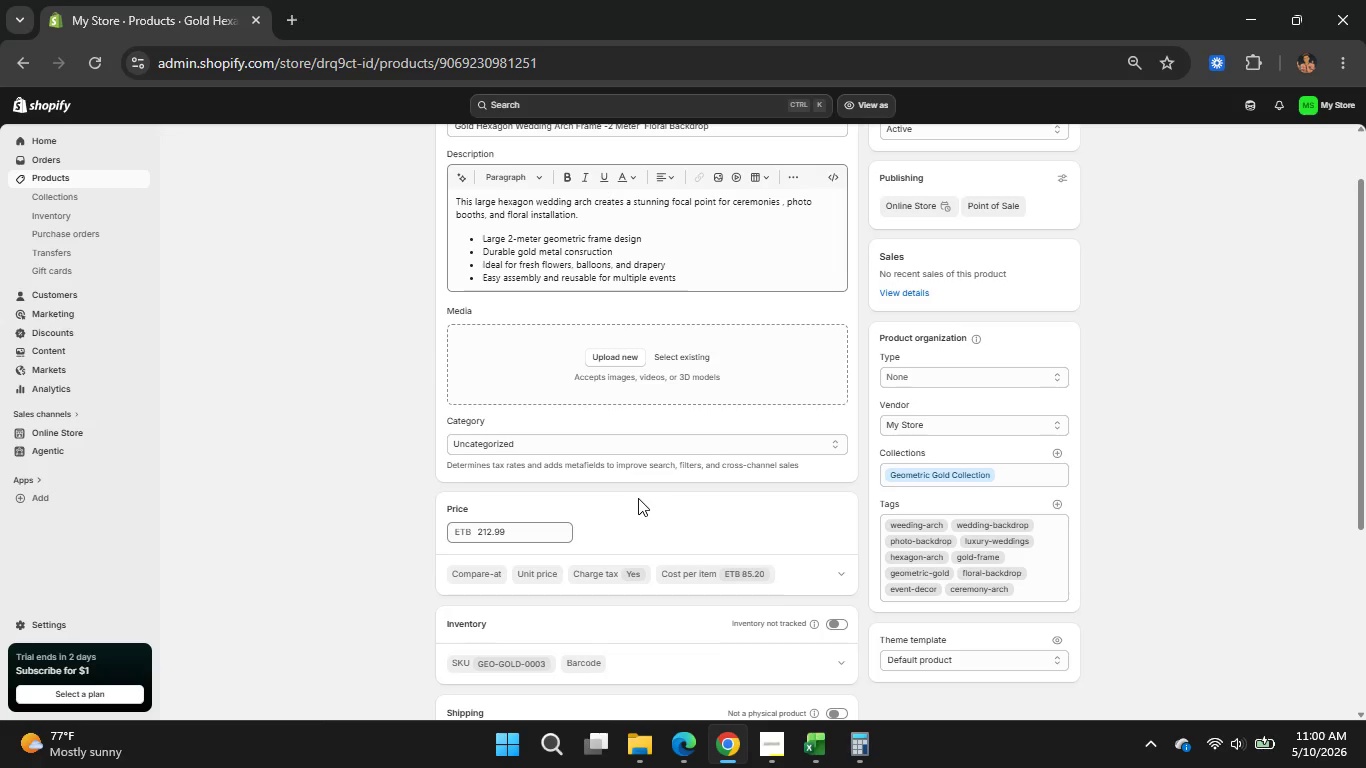 
scroll: coordinate [626, 478], scroll_direction: up, amount: 8.0
 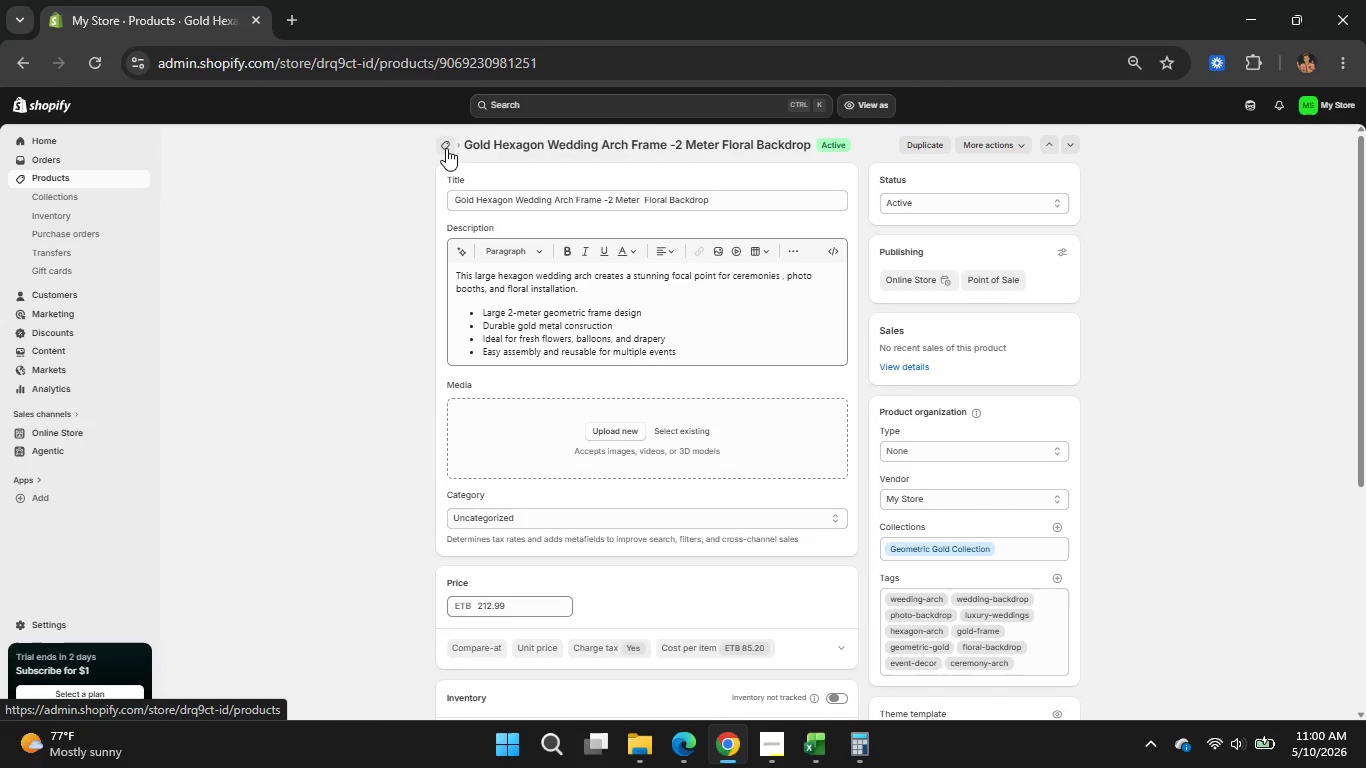 
left_click([446, 148])
 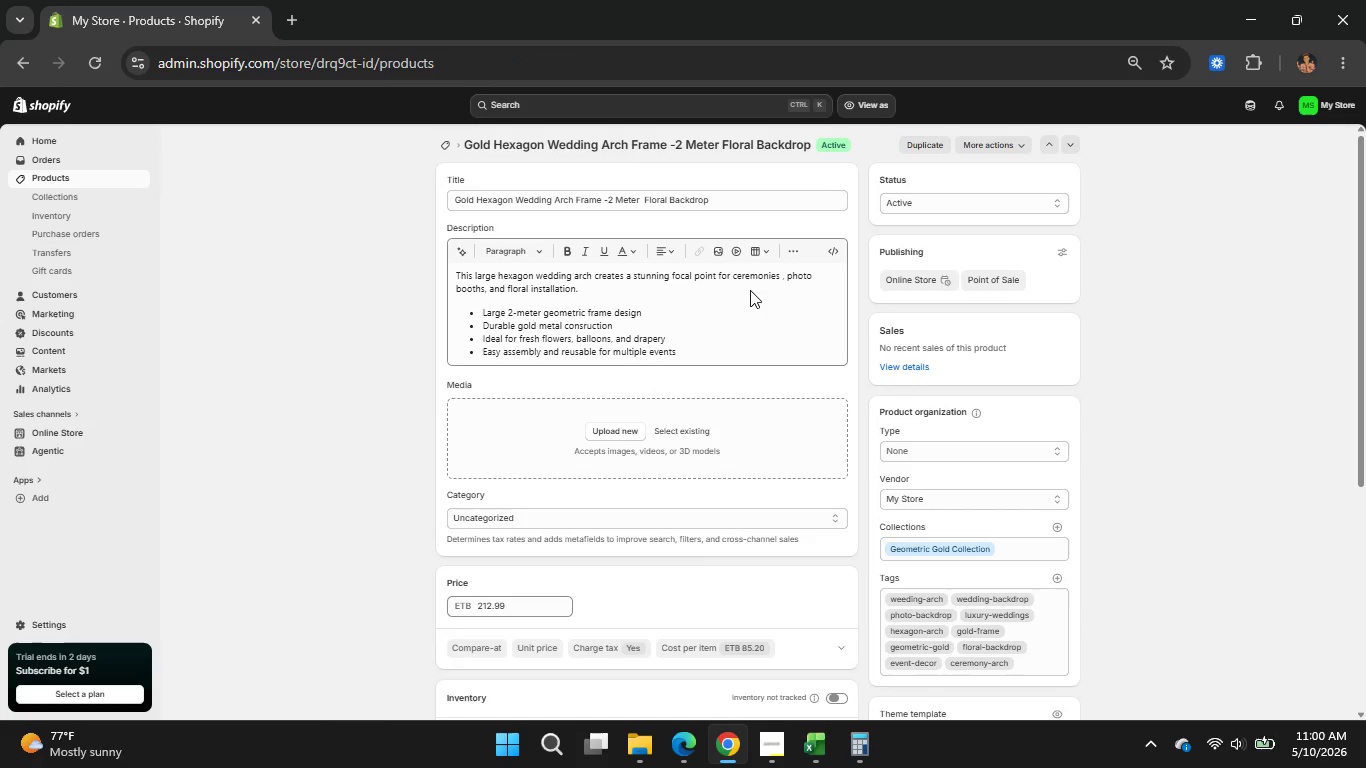 
wait(5.69)
 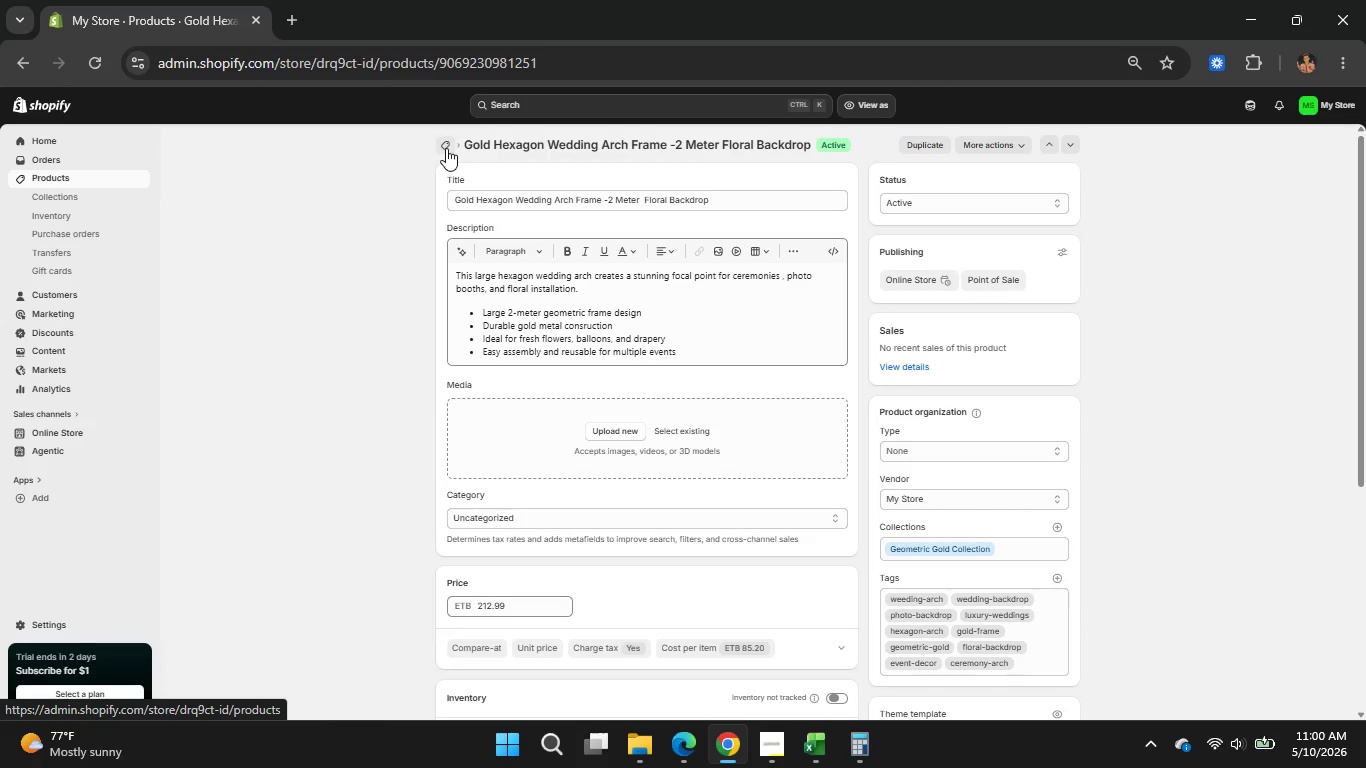 
scroll: coordinate [451, 556], scroll_direction: down, amount: 1.0
 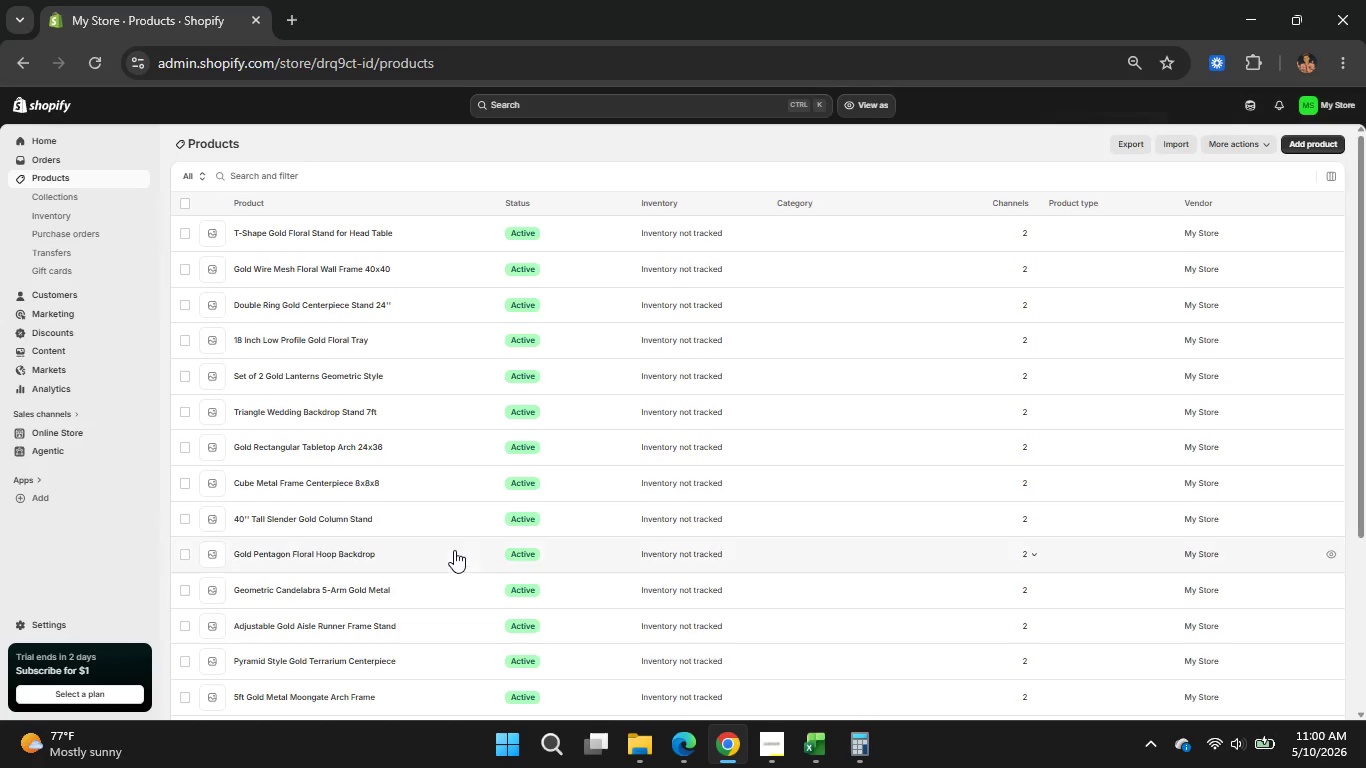 
wait(9.05)
 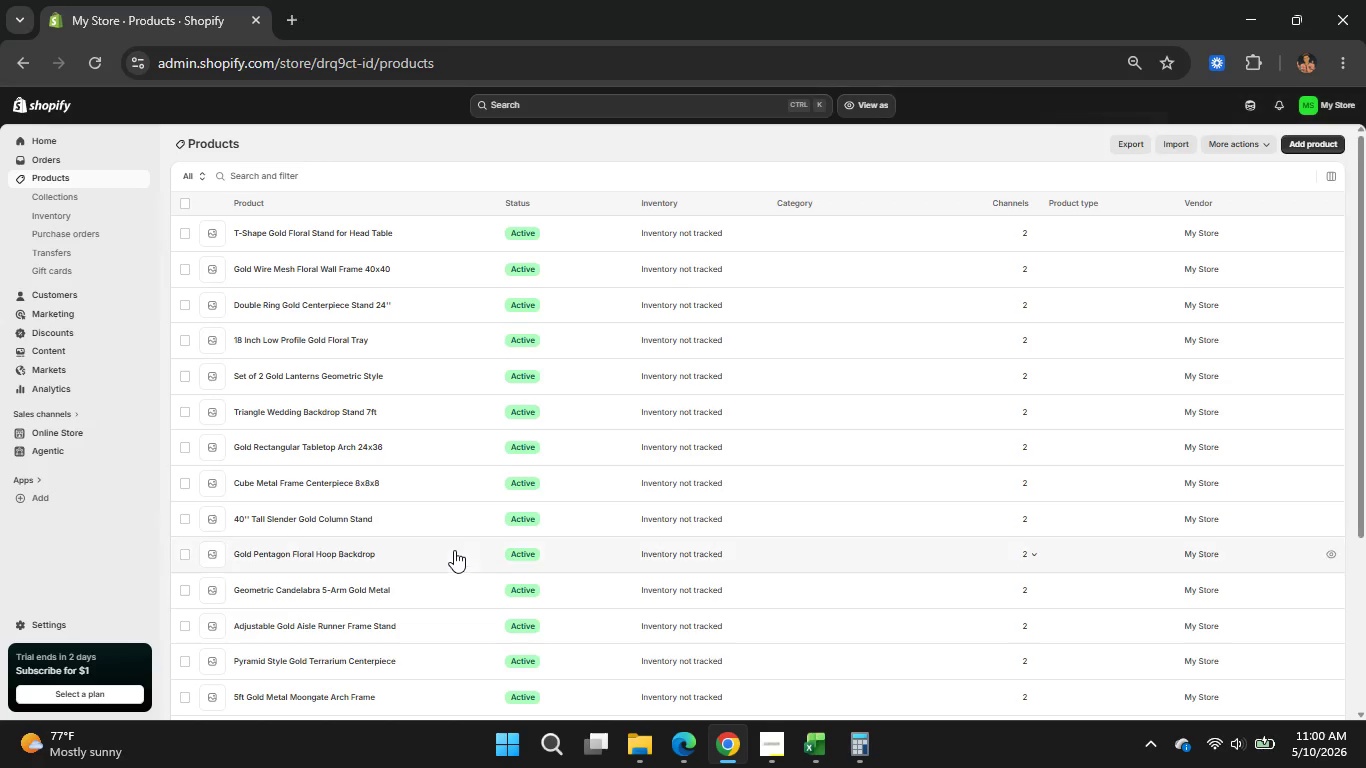 
scroll: coordinate [299, 482], scroll_direction: down, amount: 6.0
 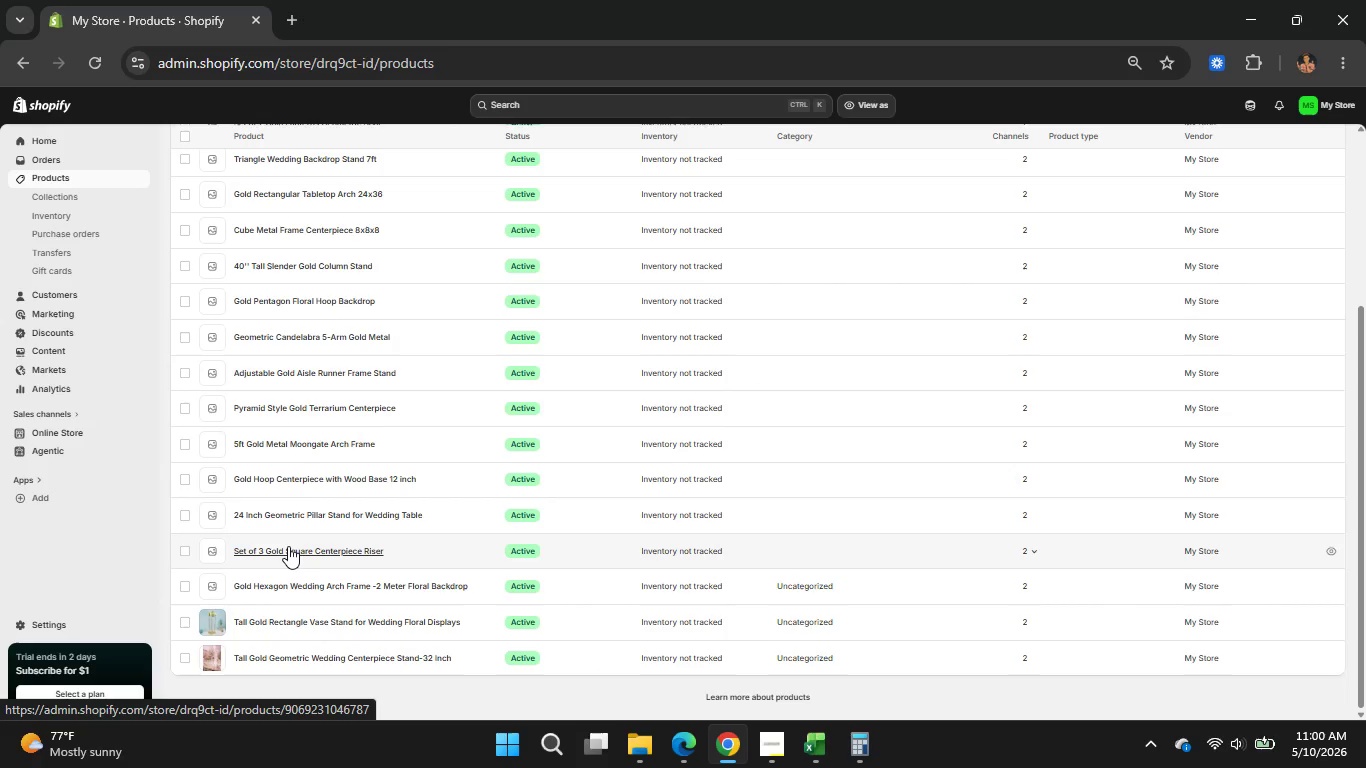 
left_click([288, 546])
 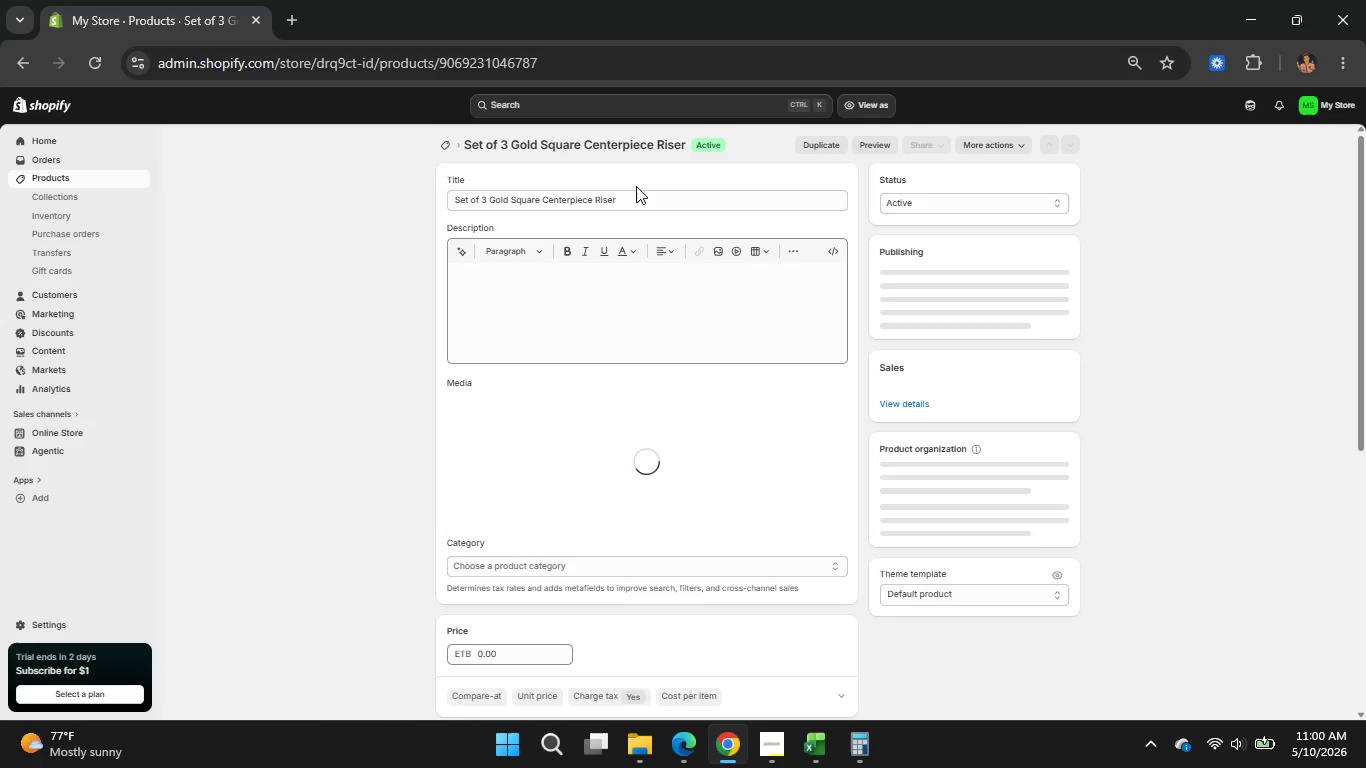 
wait(14.45)
 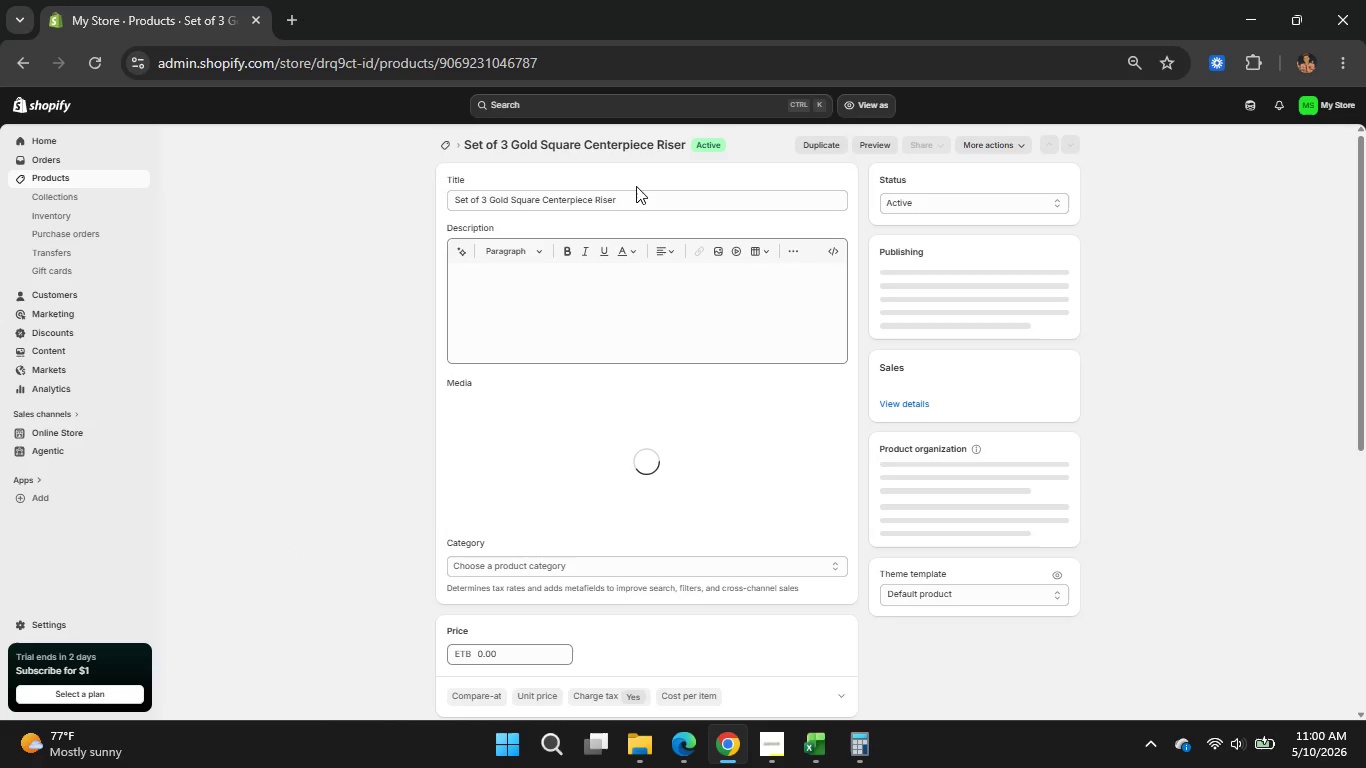 
left_click([707, 204])
 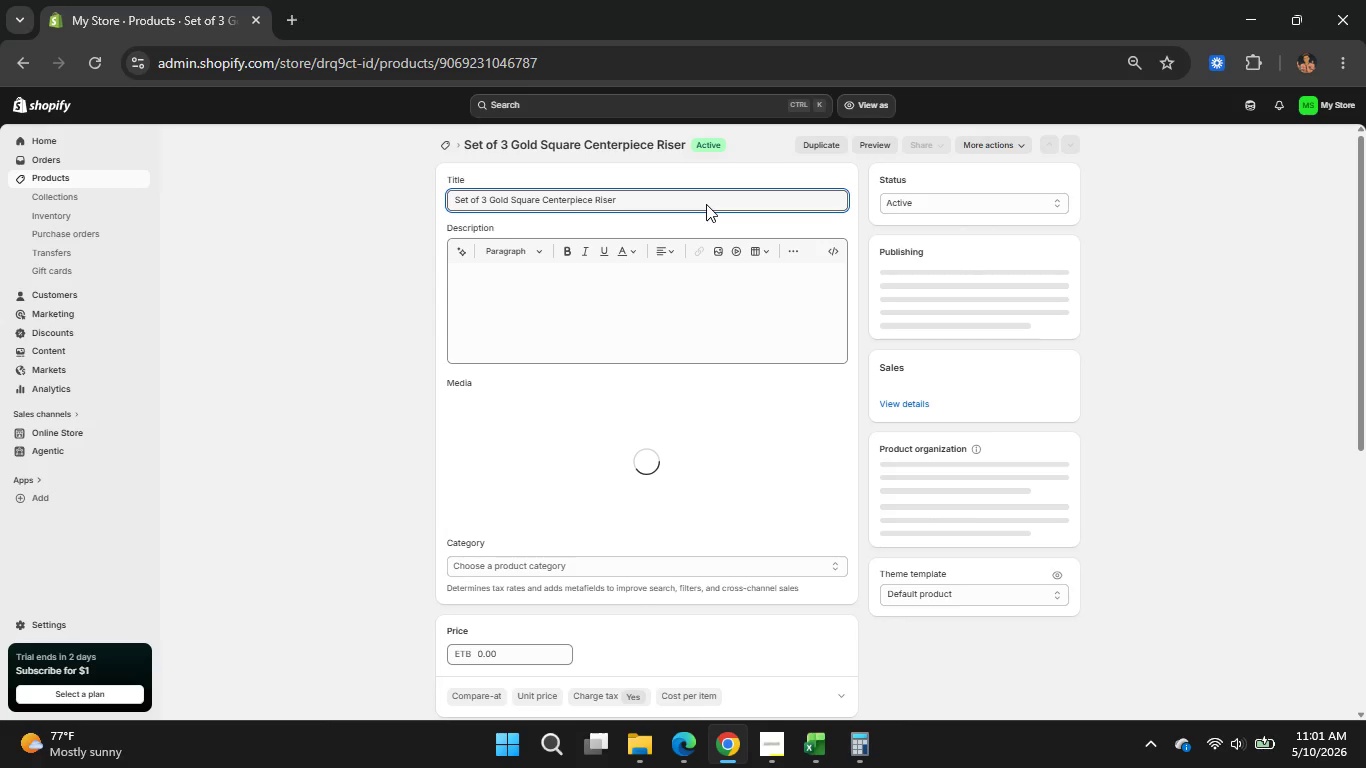 
hold_key(key=Backspace, duration=1.52)
 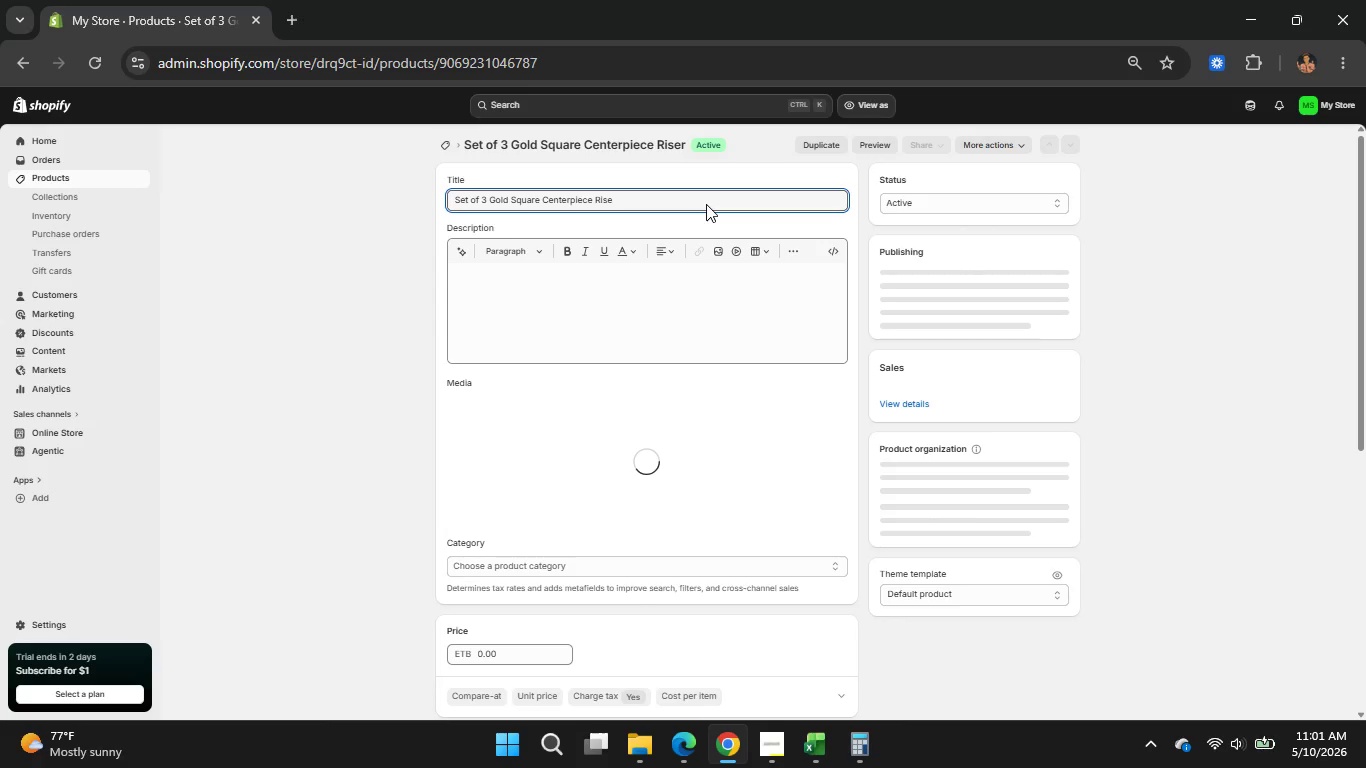 
hold_key(key=Backspace, duration=0.91)
 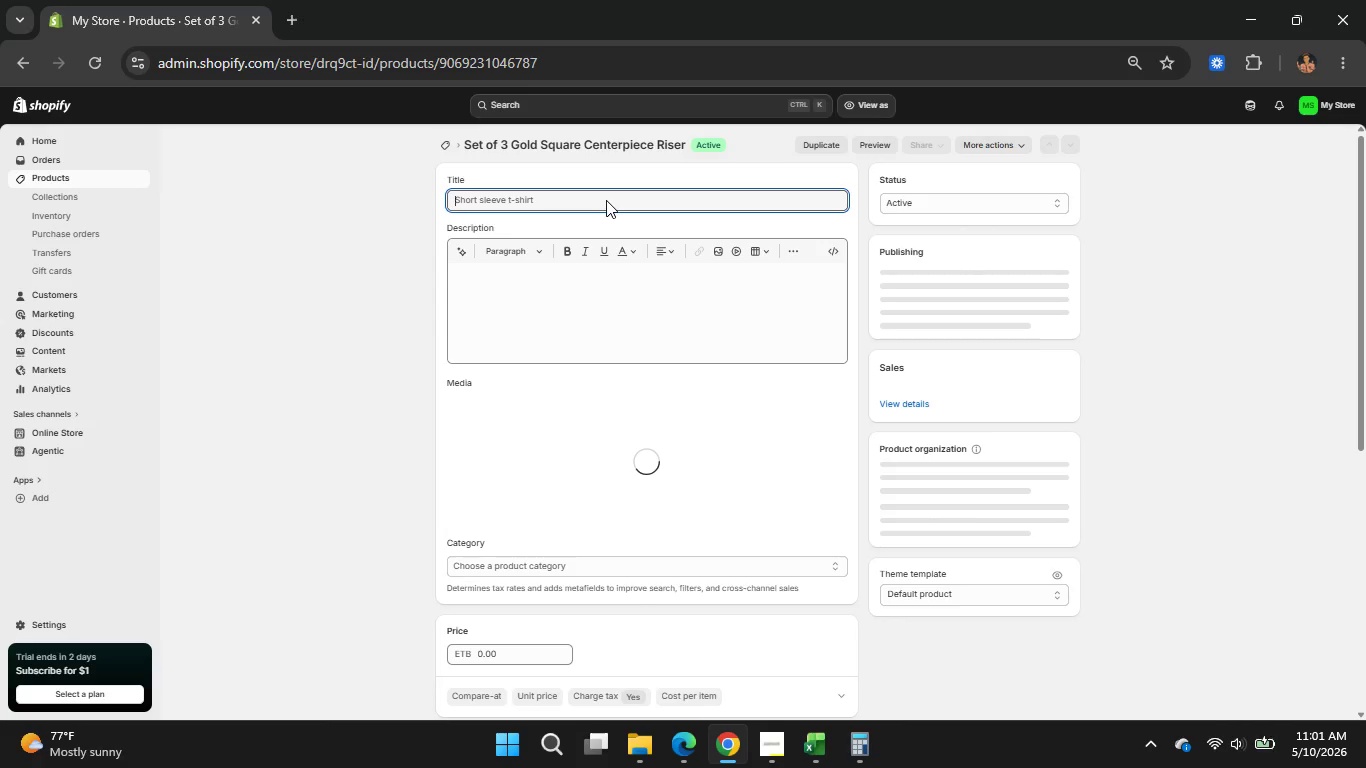 
wait(5.7)
 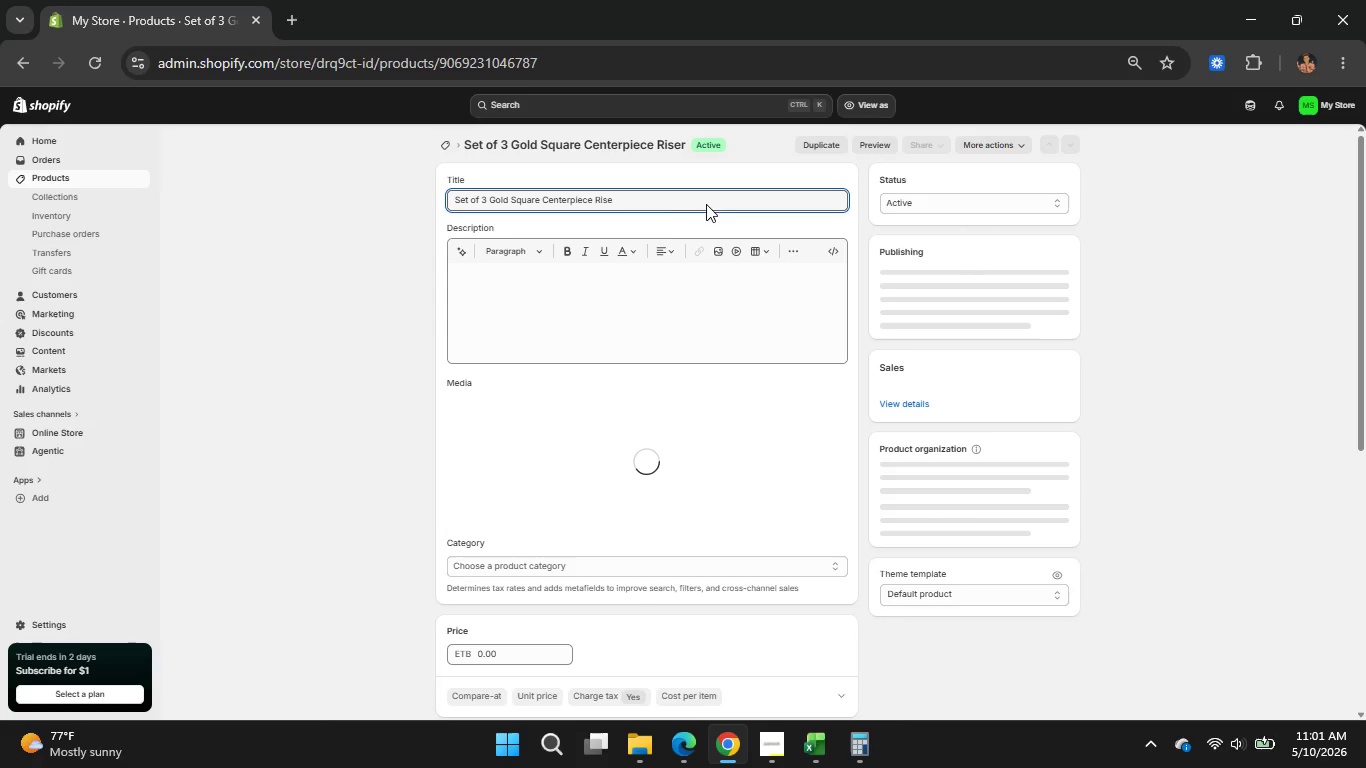 
key(Shift+G)
 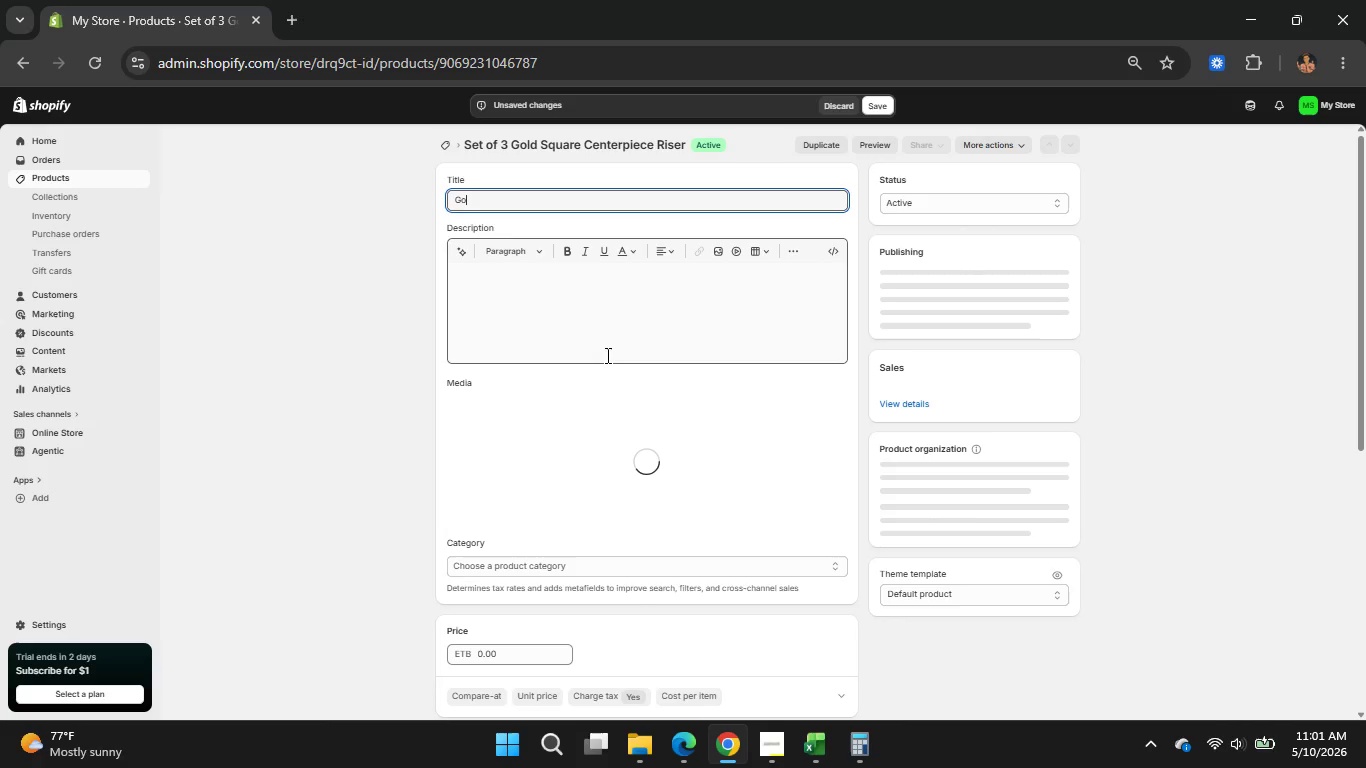 
type(old Suarre)
 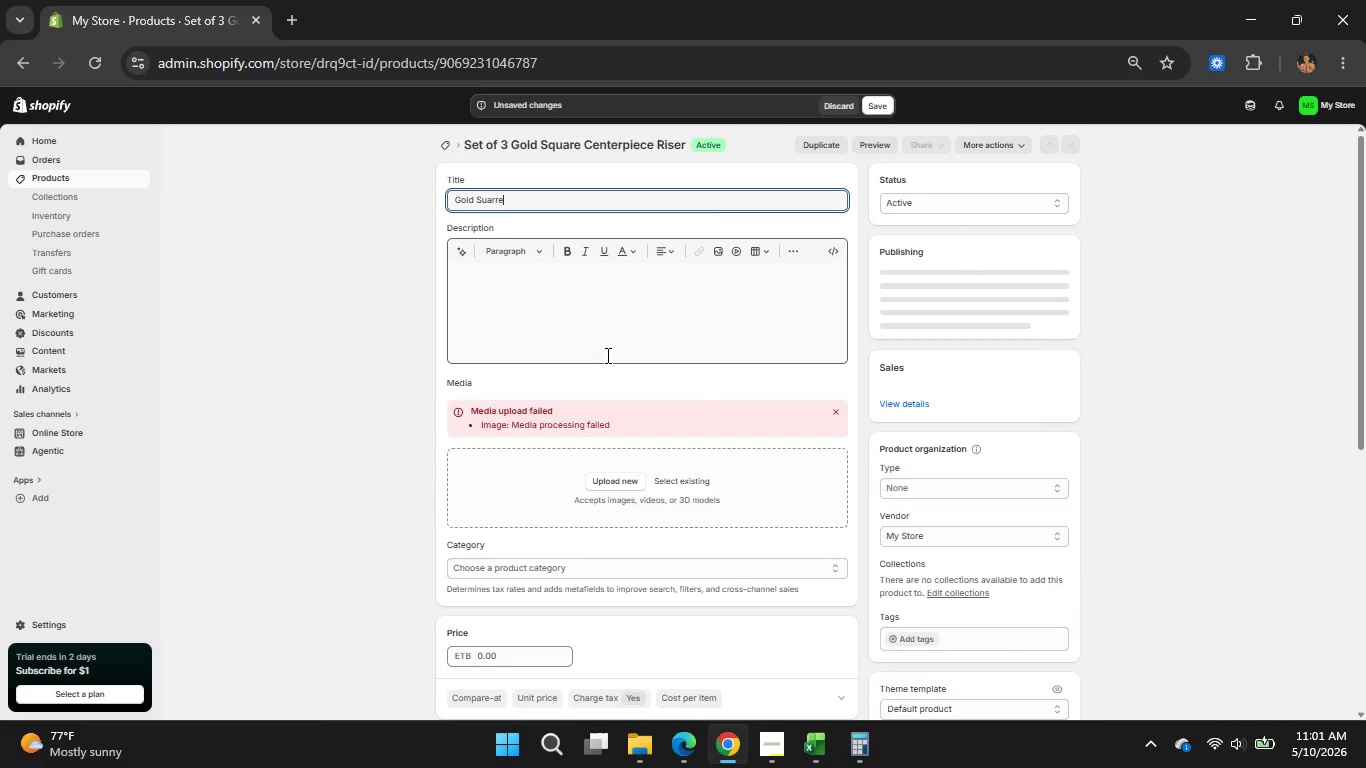 
key(Backspace)
 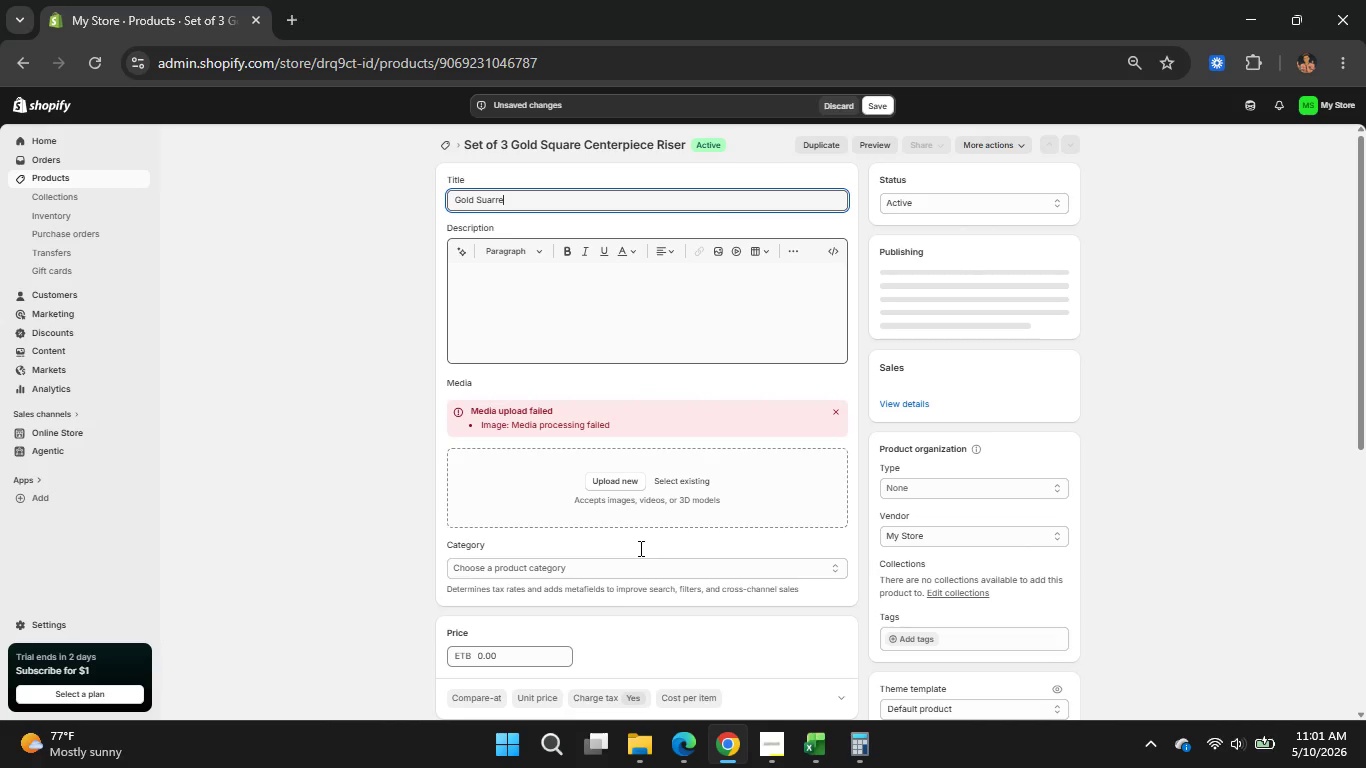 
key(Backspace)
 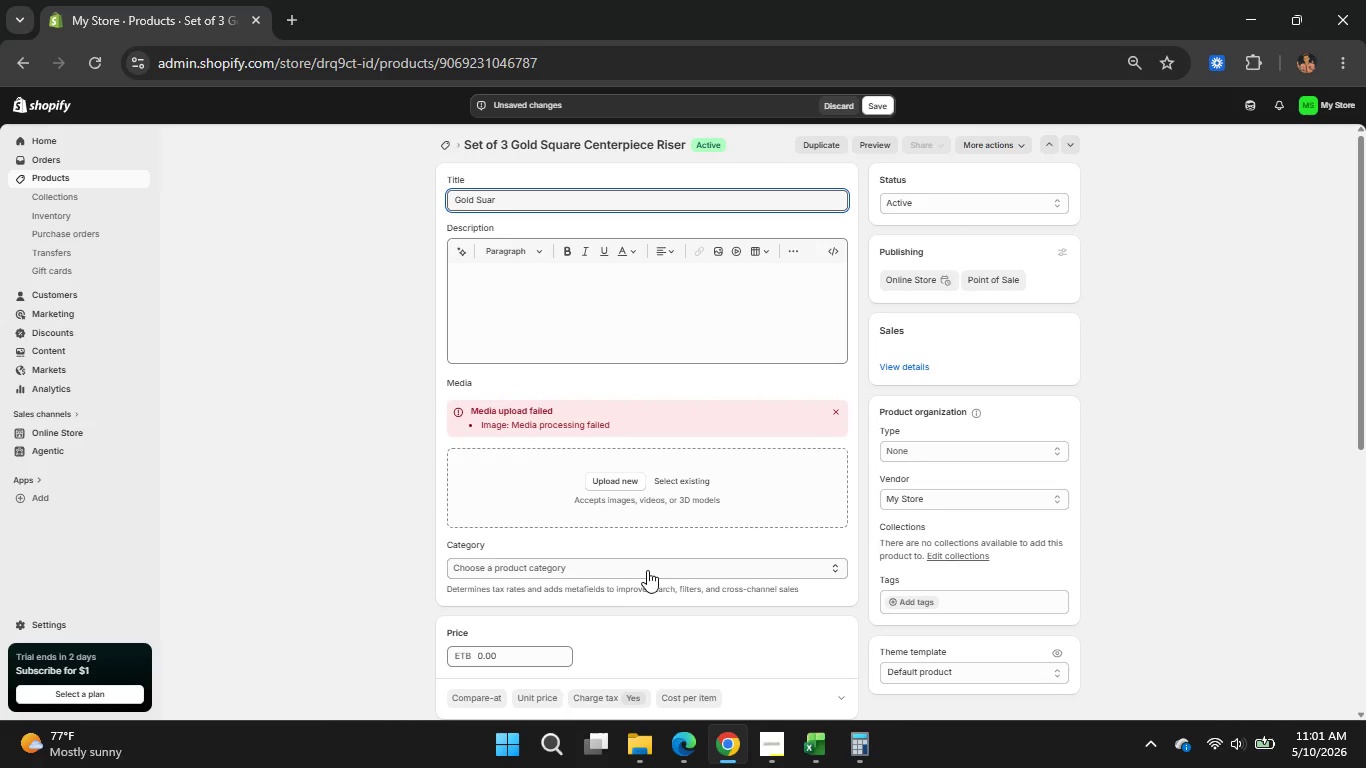 
key(E)
 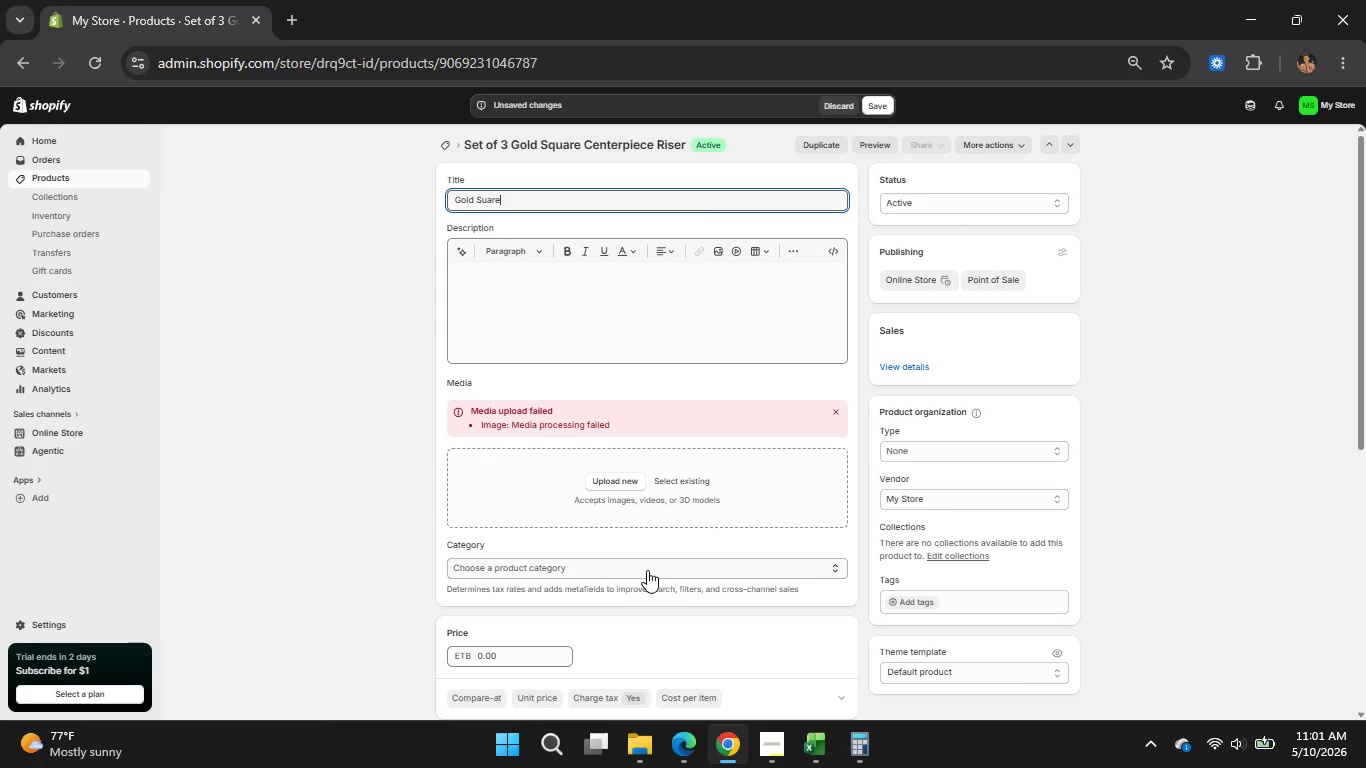 
key(Space)
 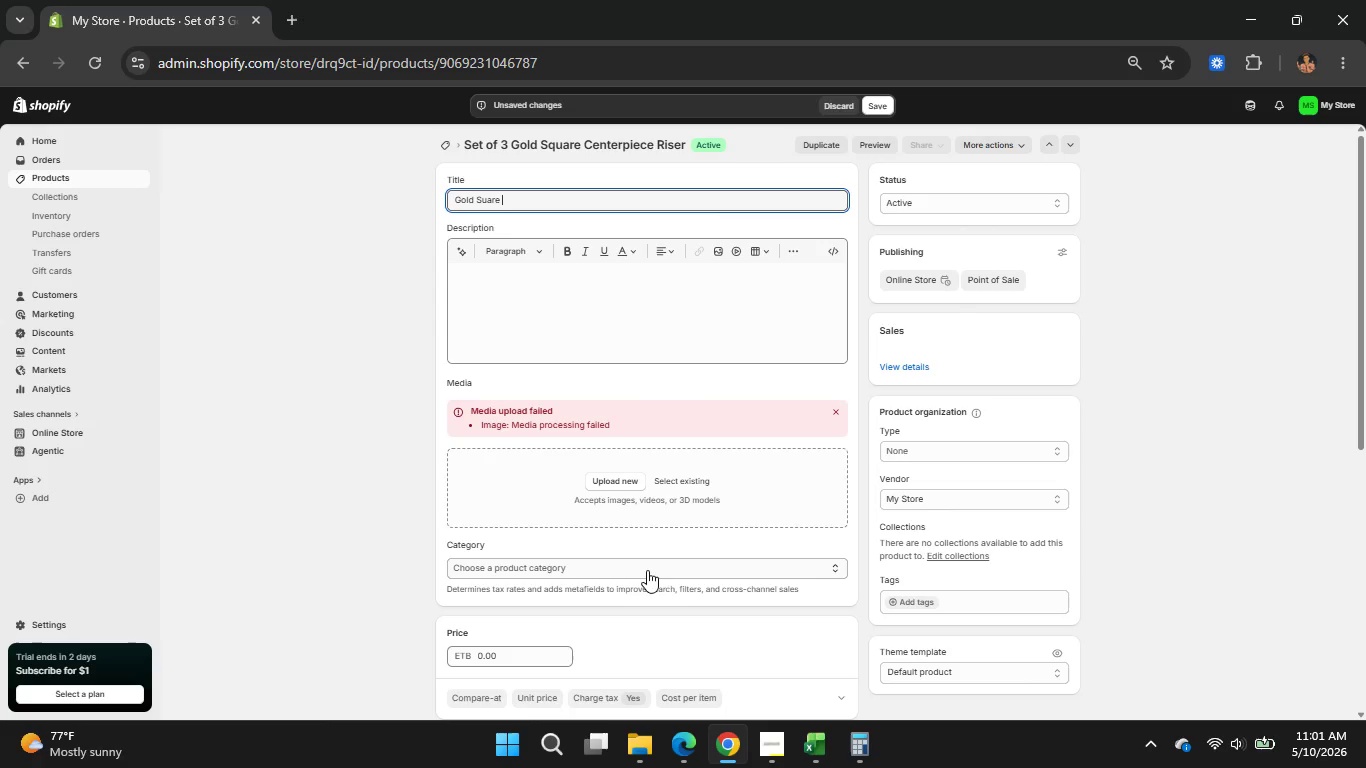 
key(ArrowLeft)
 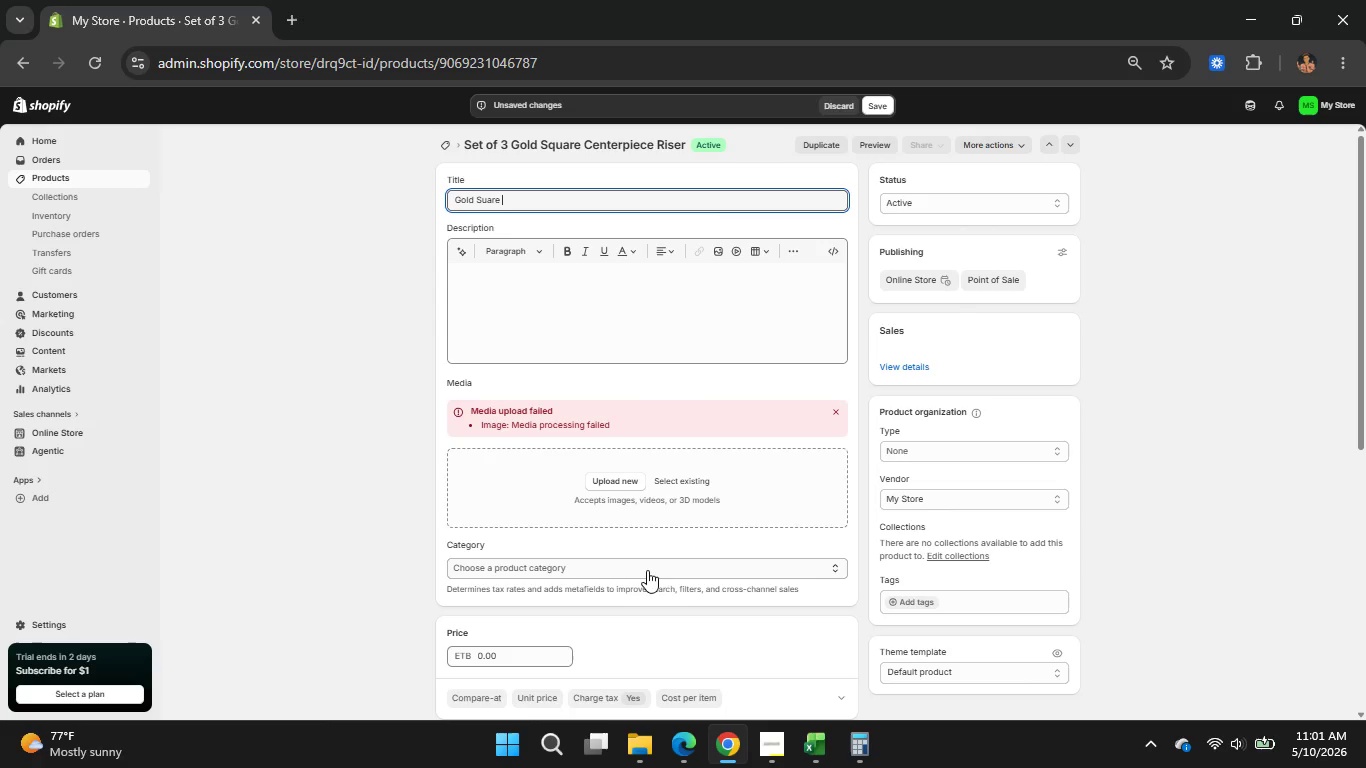 
key(ArrowLeft)
 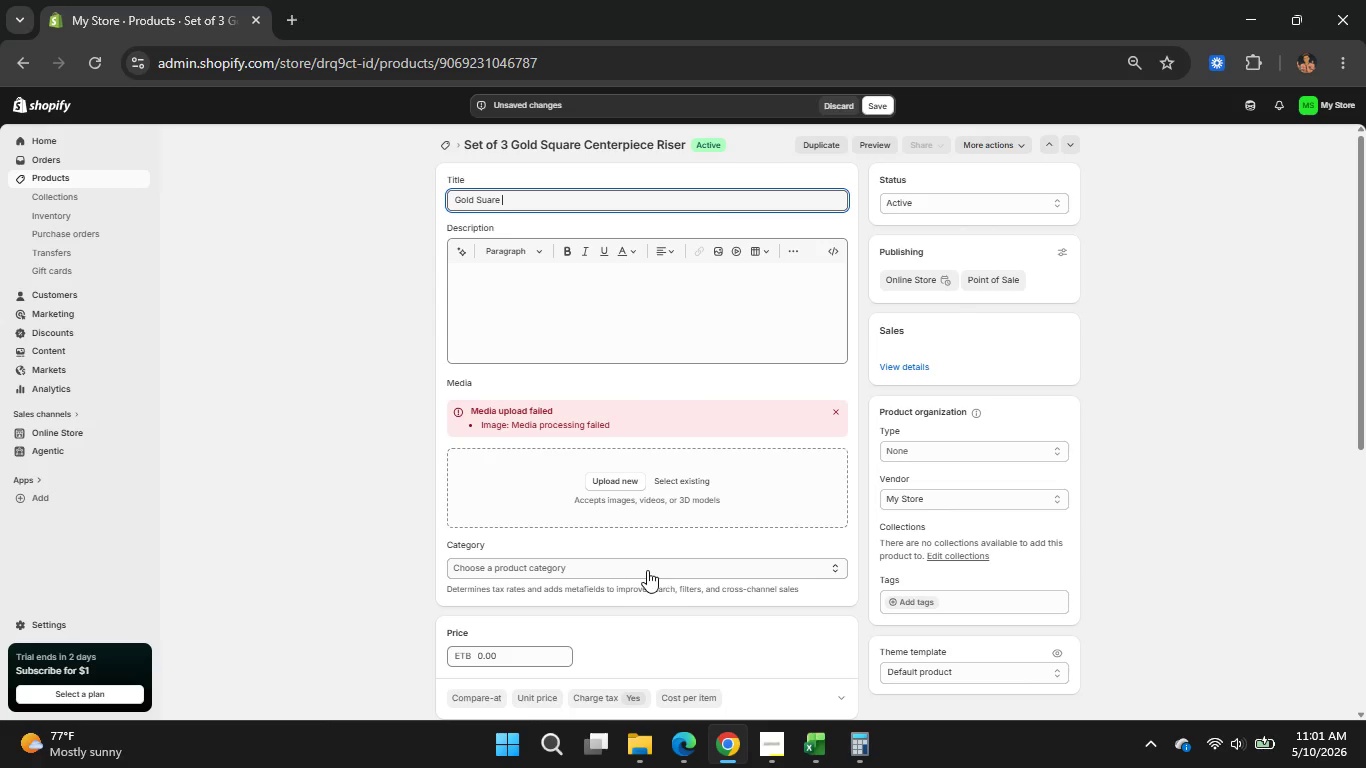 
key(ArrowLeft)
 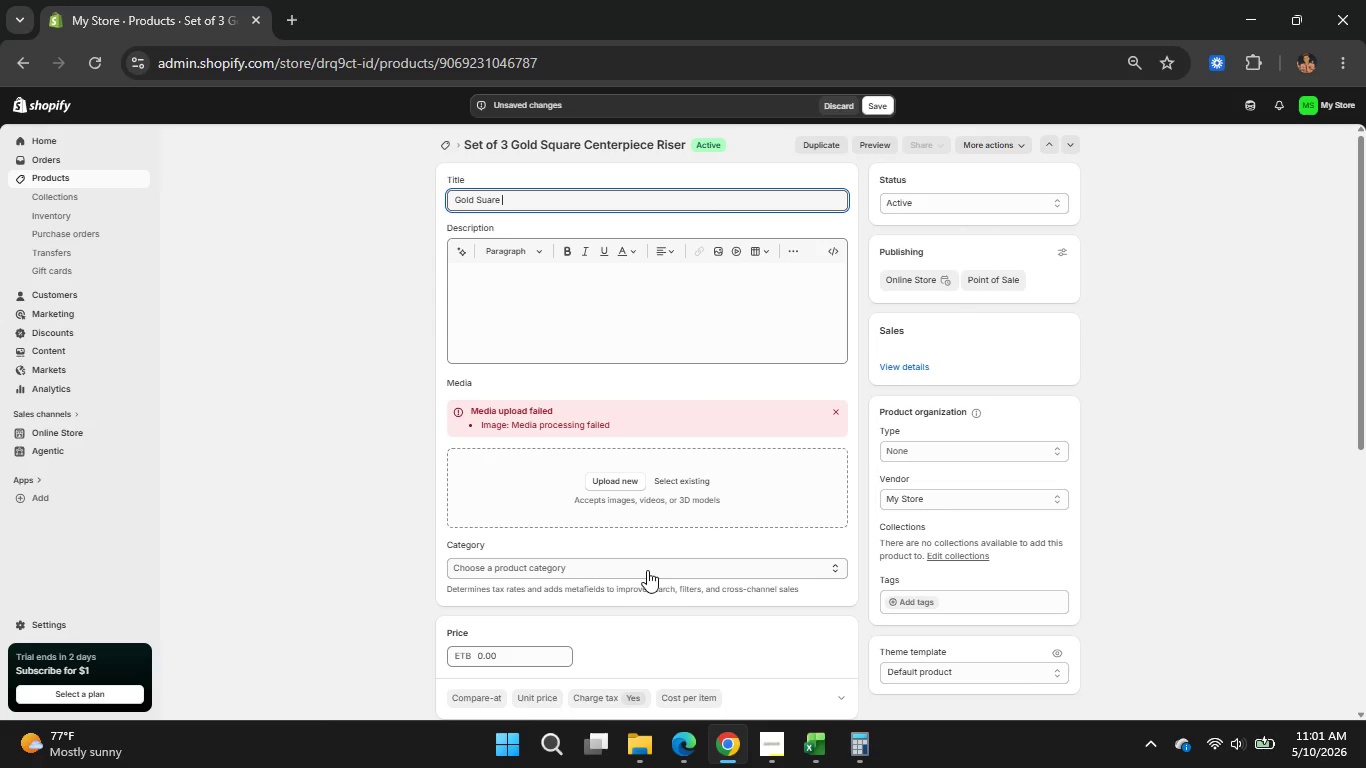 
key(ArrowLeft)
 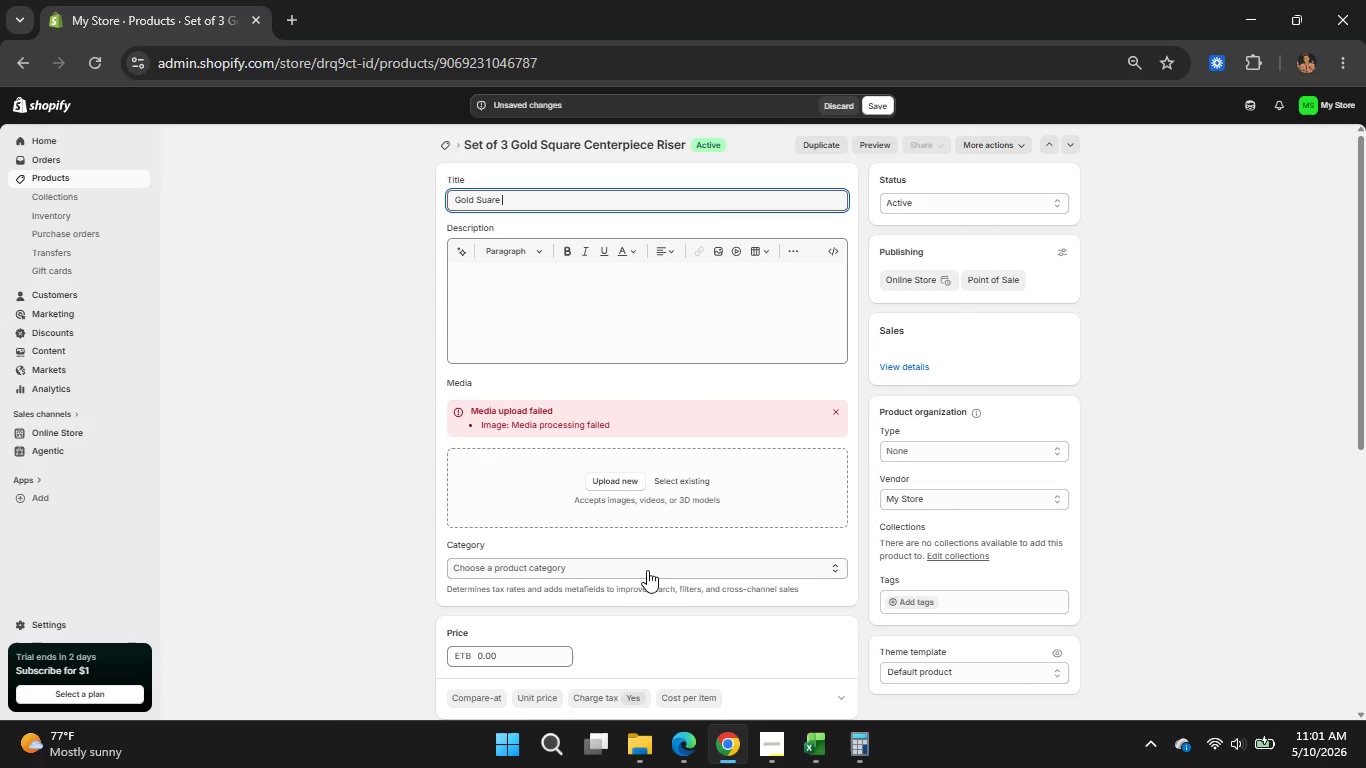 
key(ArrowLeft)
 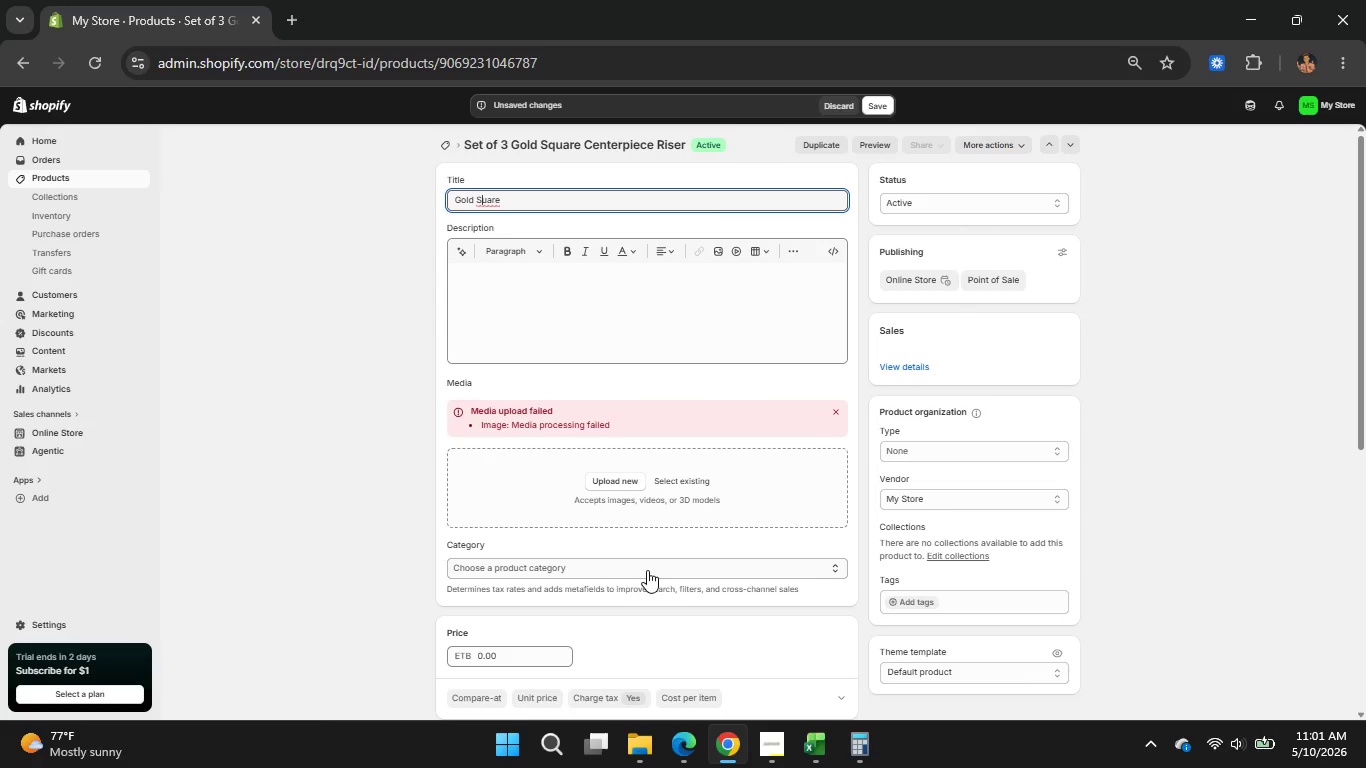 
key(Q)
 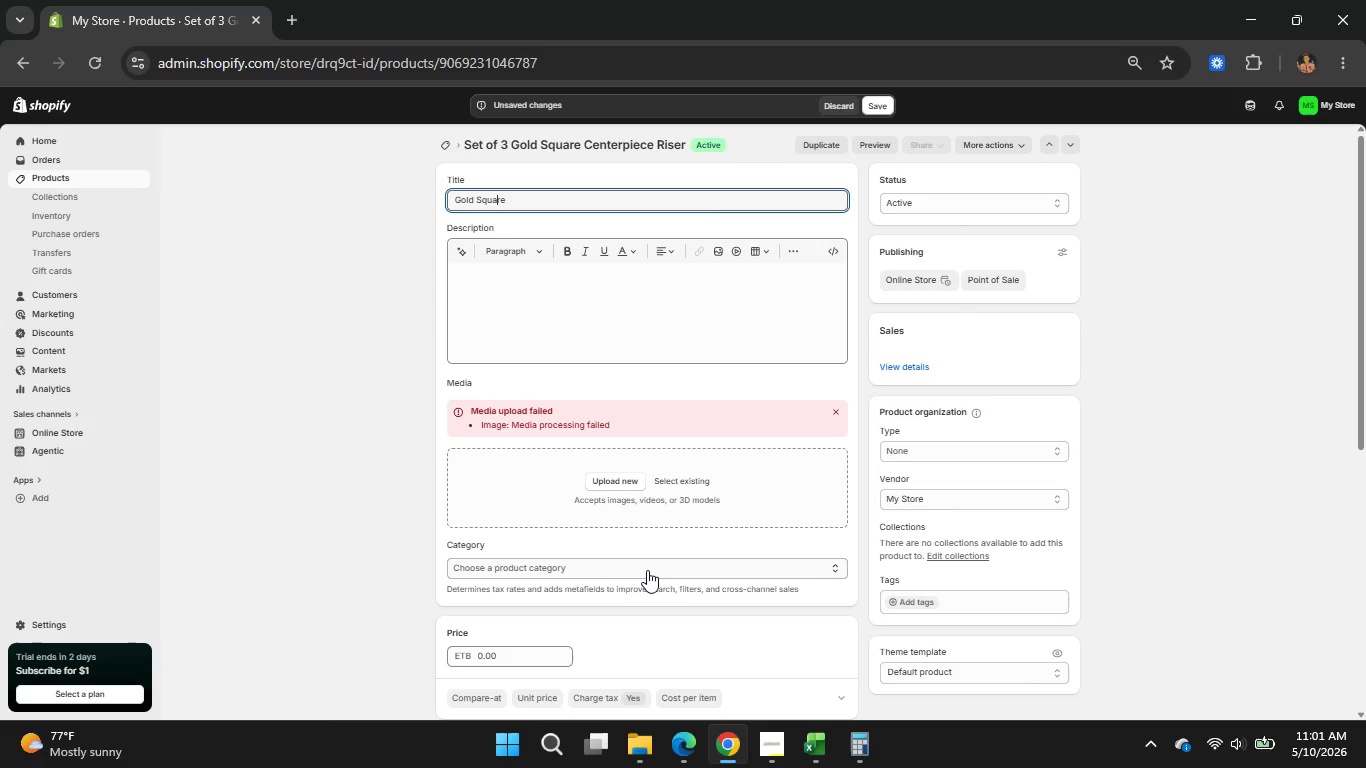 
key(ArrowRight)
 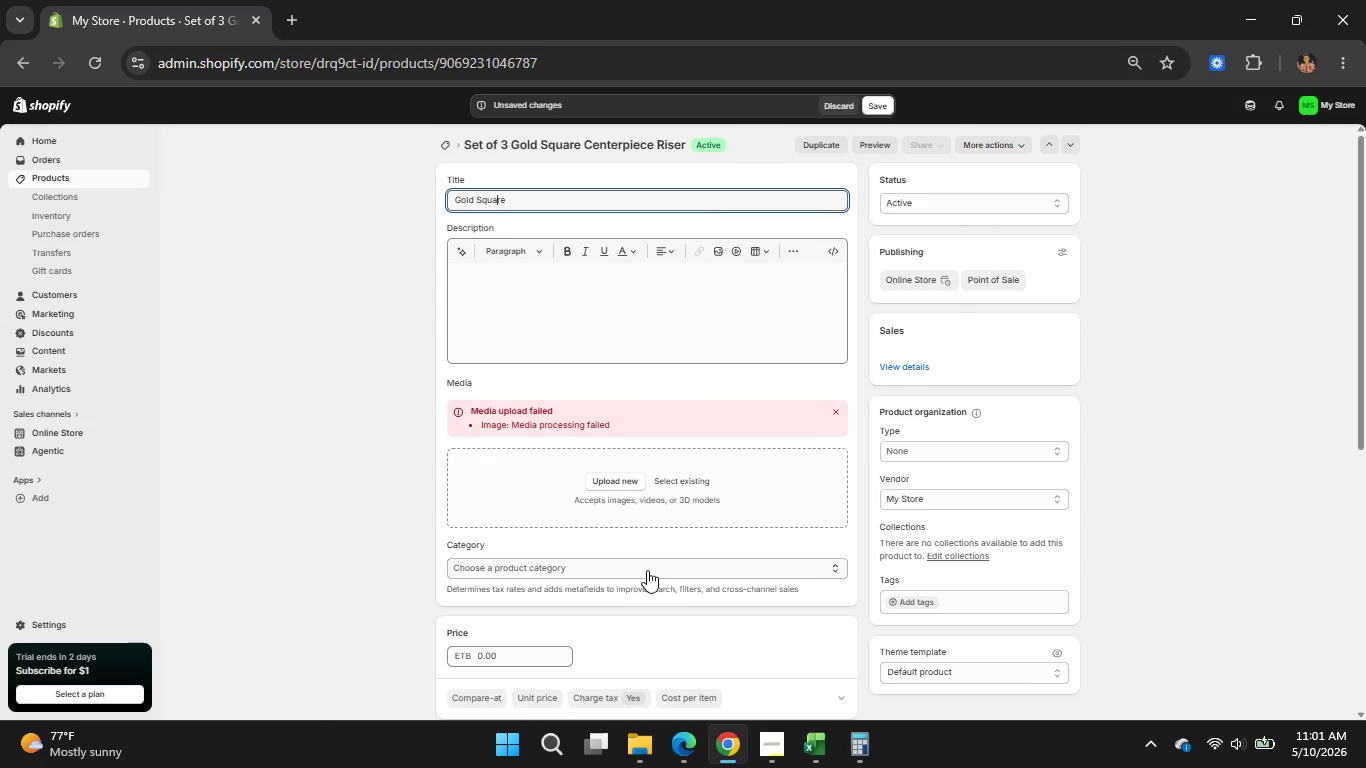 
key(ArrowRight)
 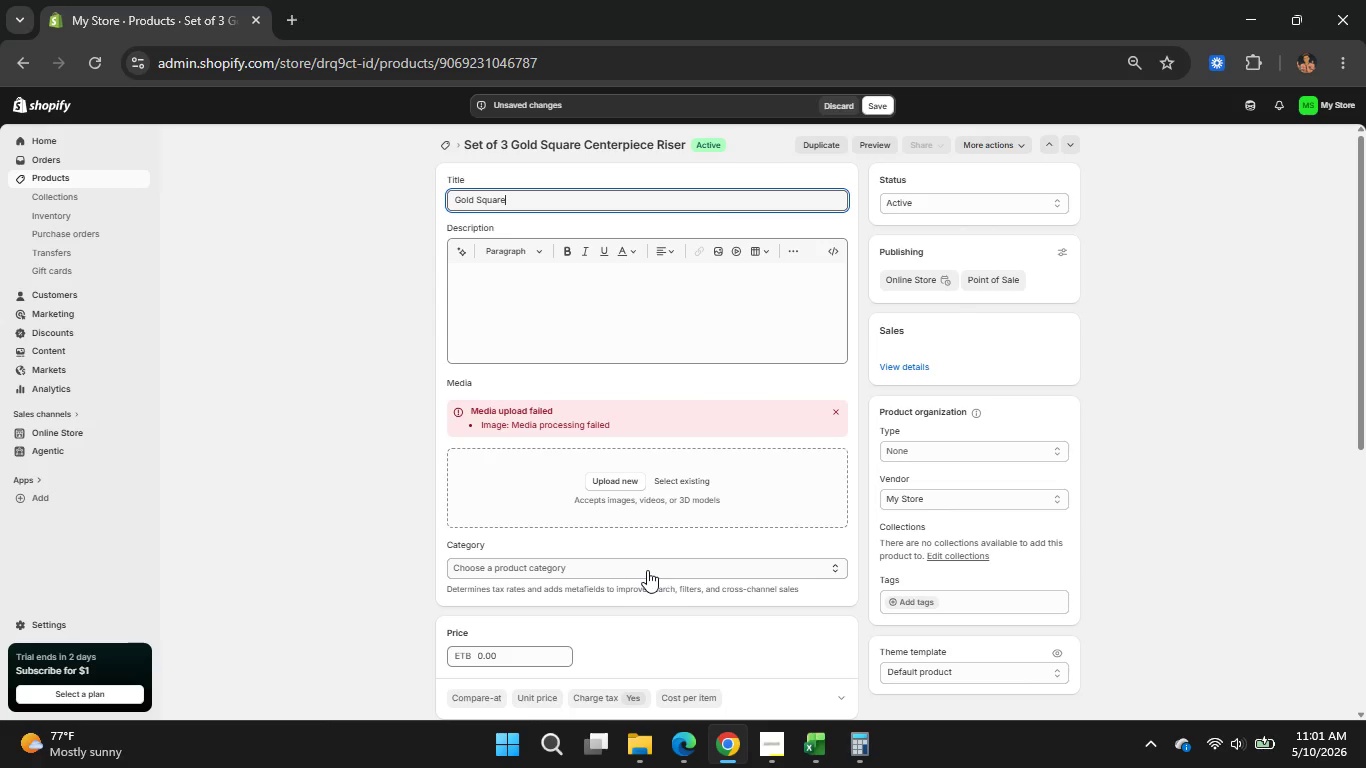 
key(ArrowRight)
 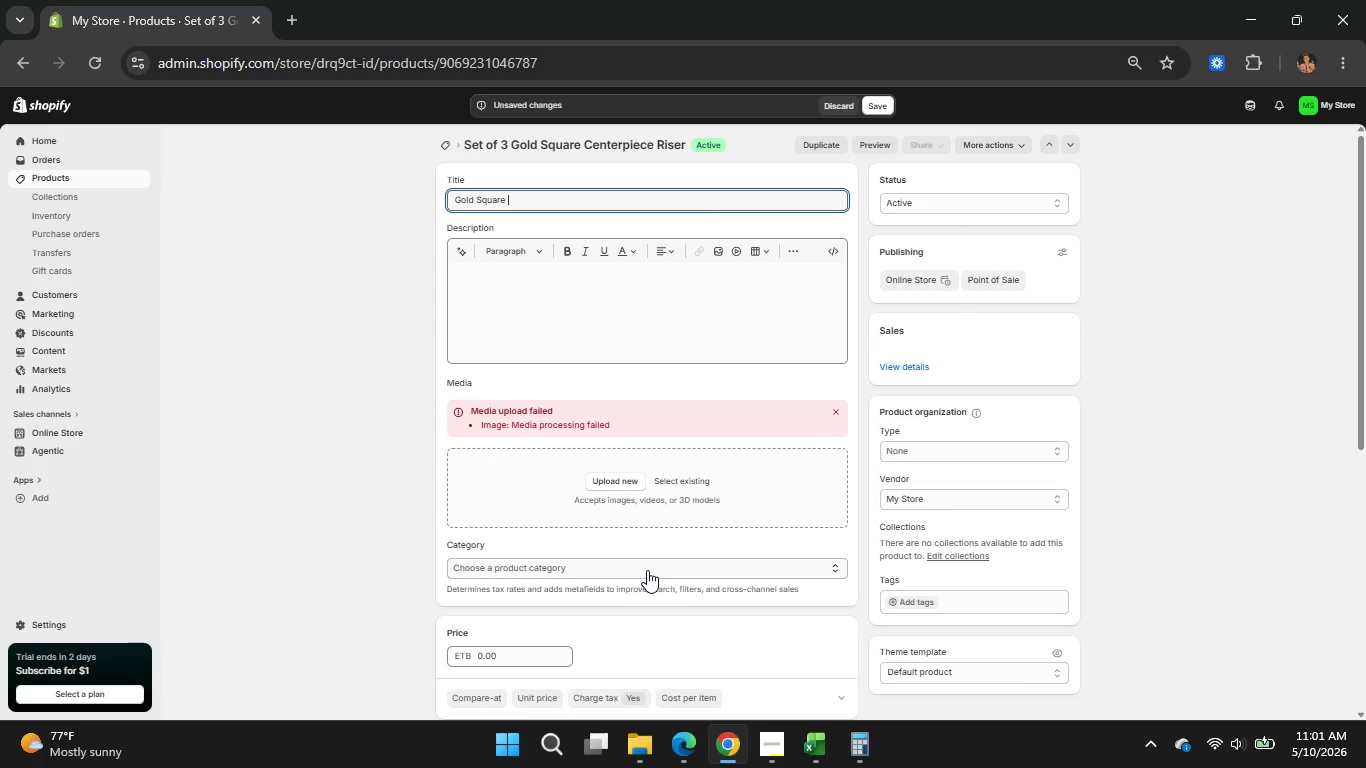 
key(ArrowRight)
 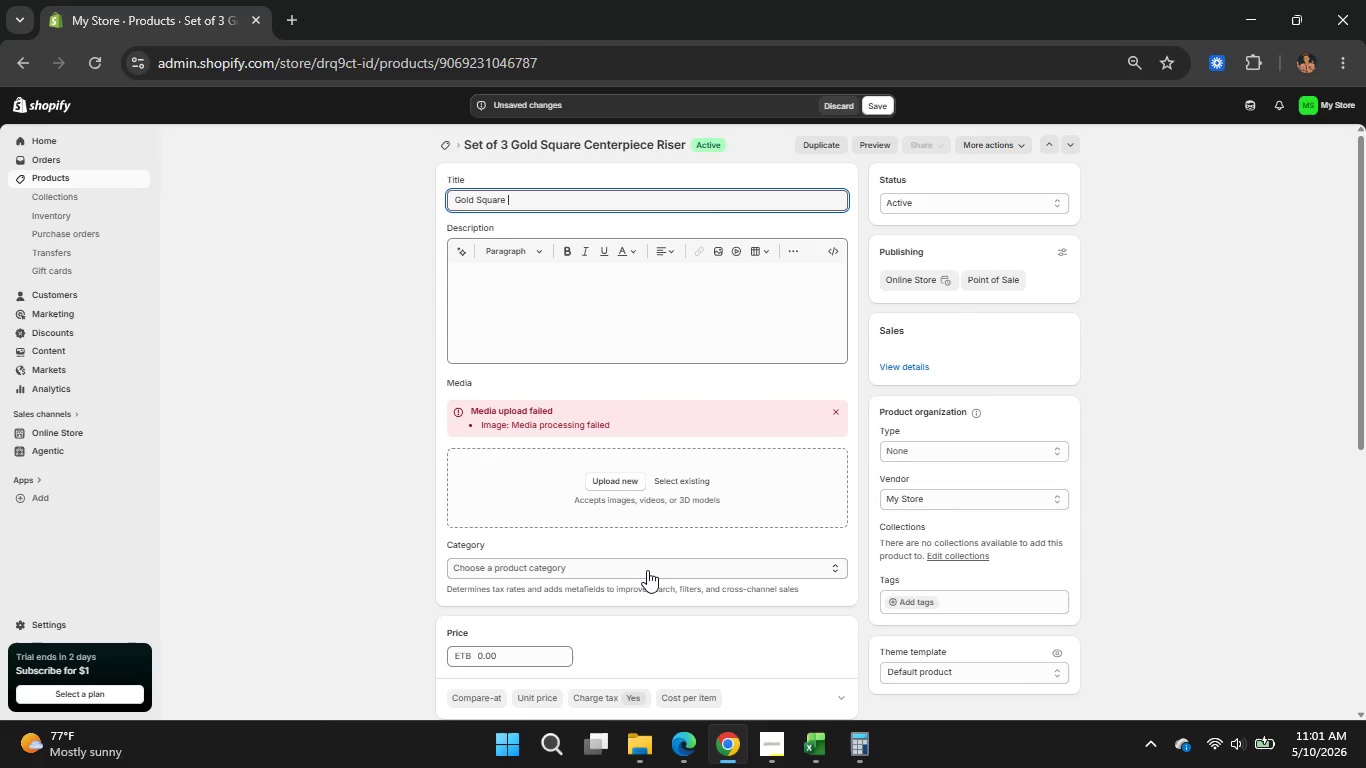 
key(ArrowRight)
 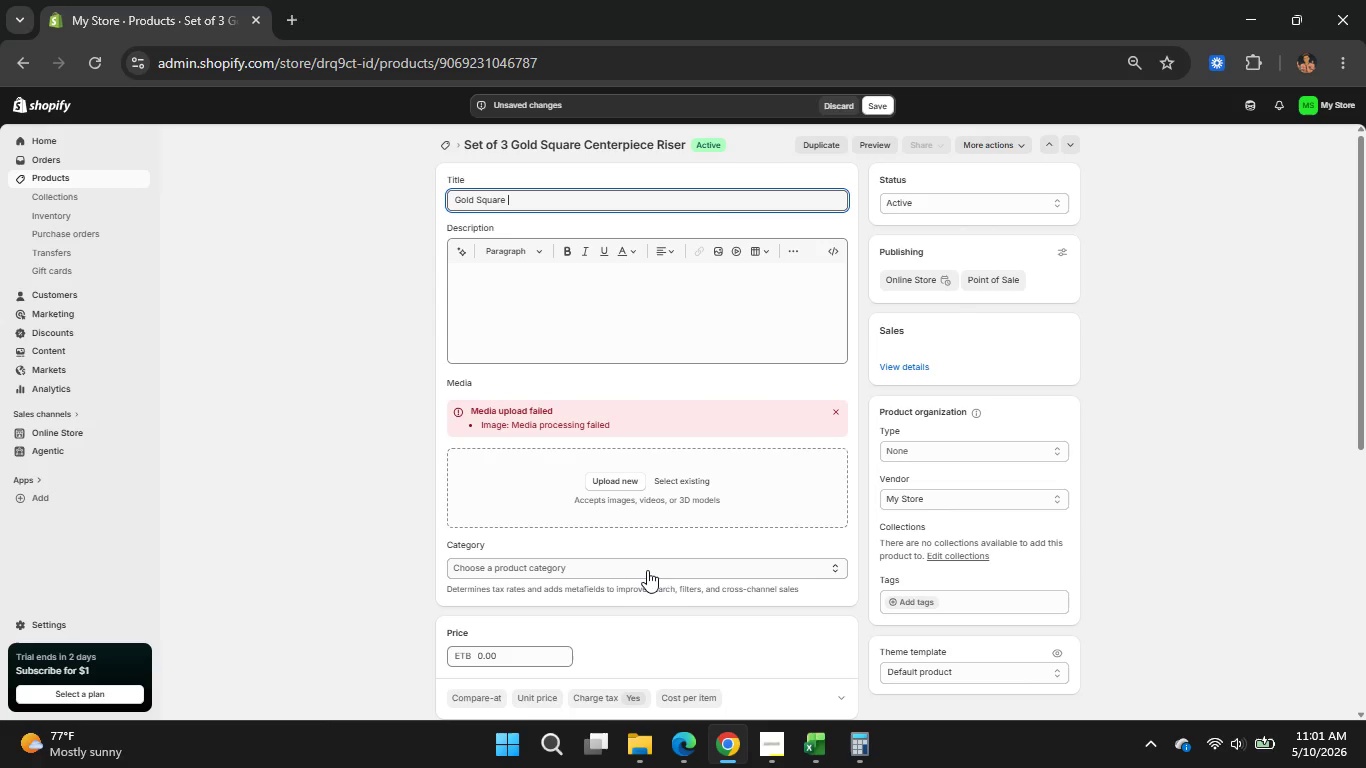 
type(Wedding )
 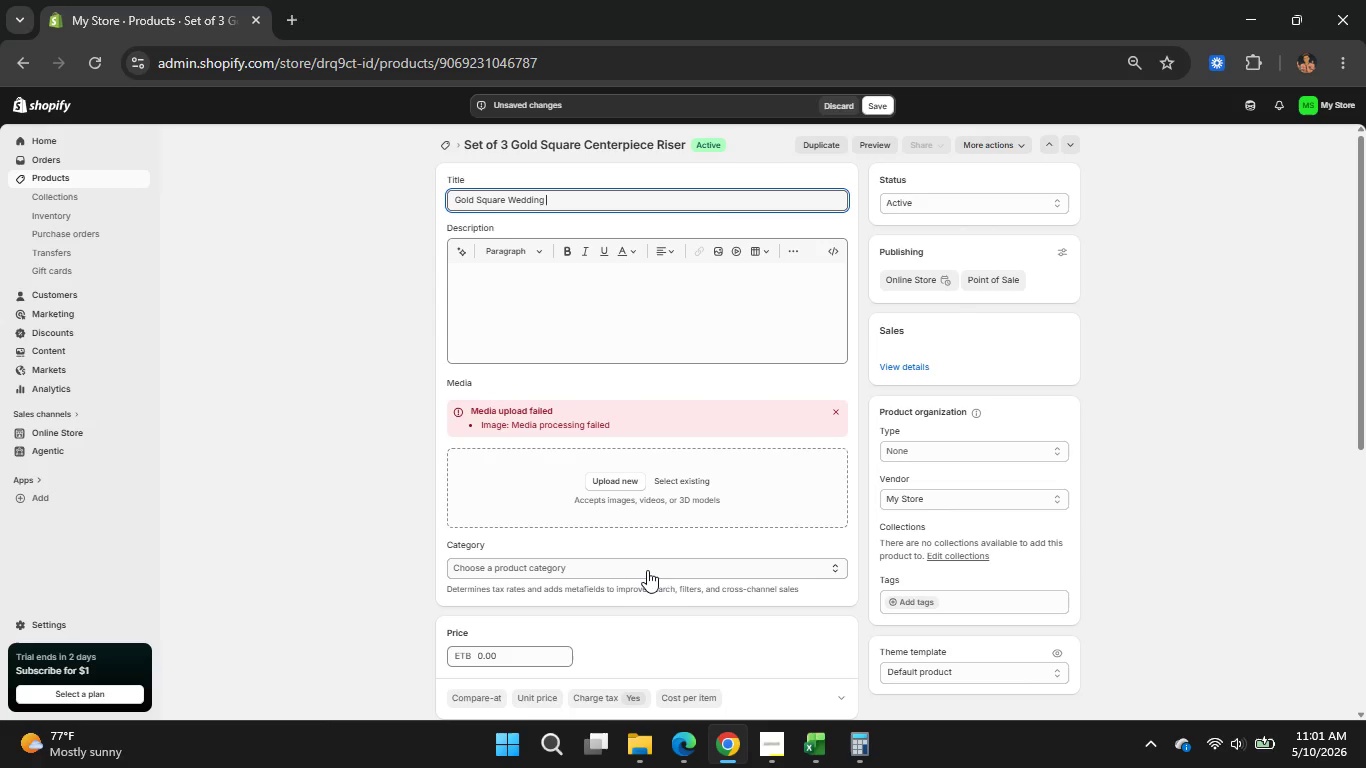 
type(Centerpiece)
 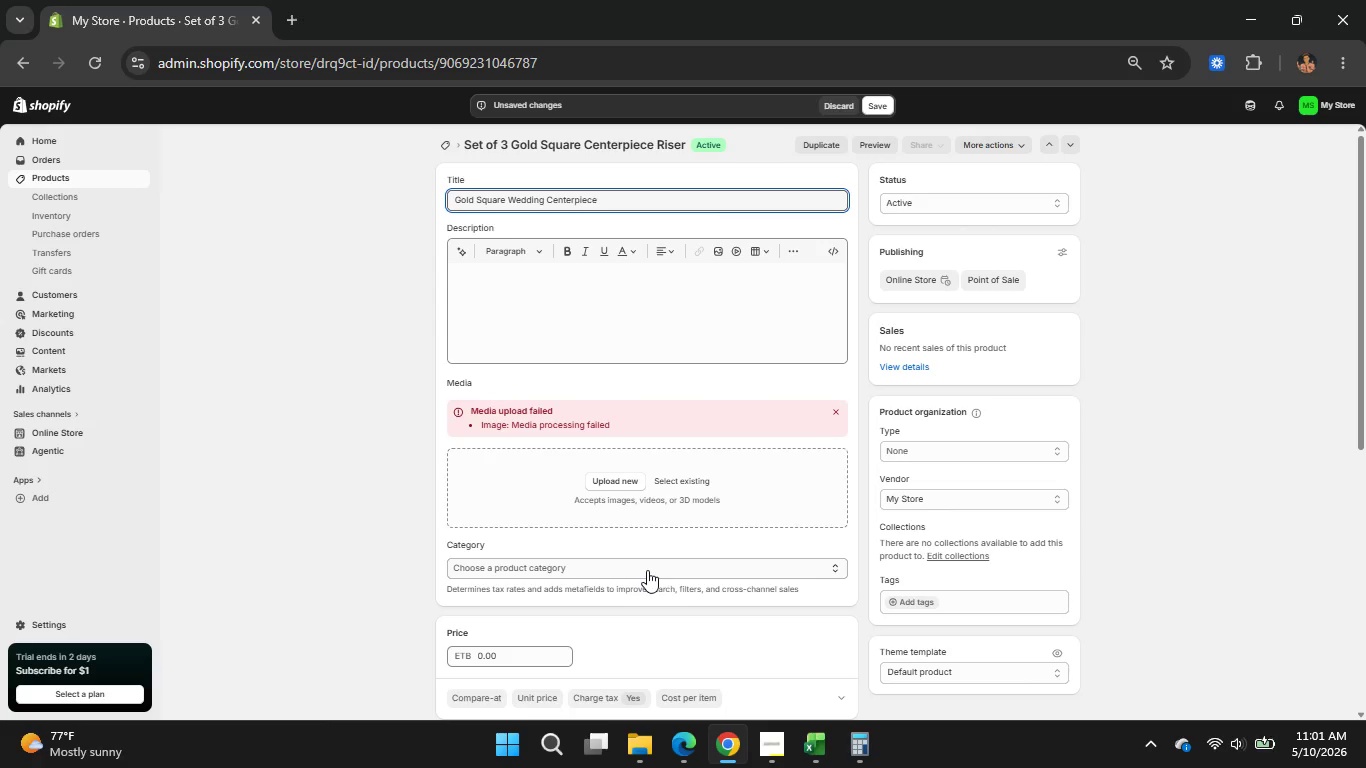 
wait(7.02)
 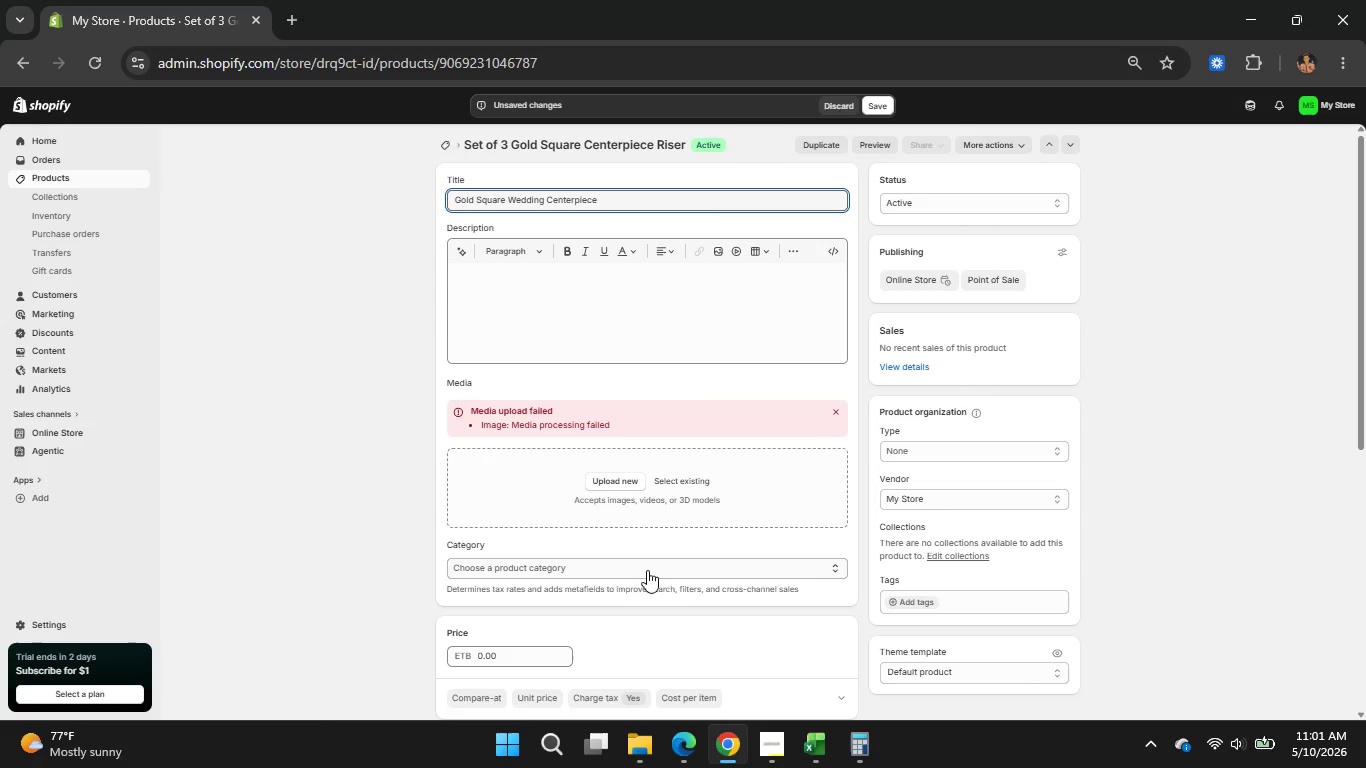 
type( Riser )
 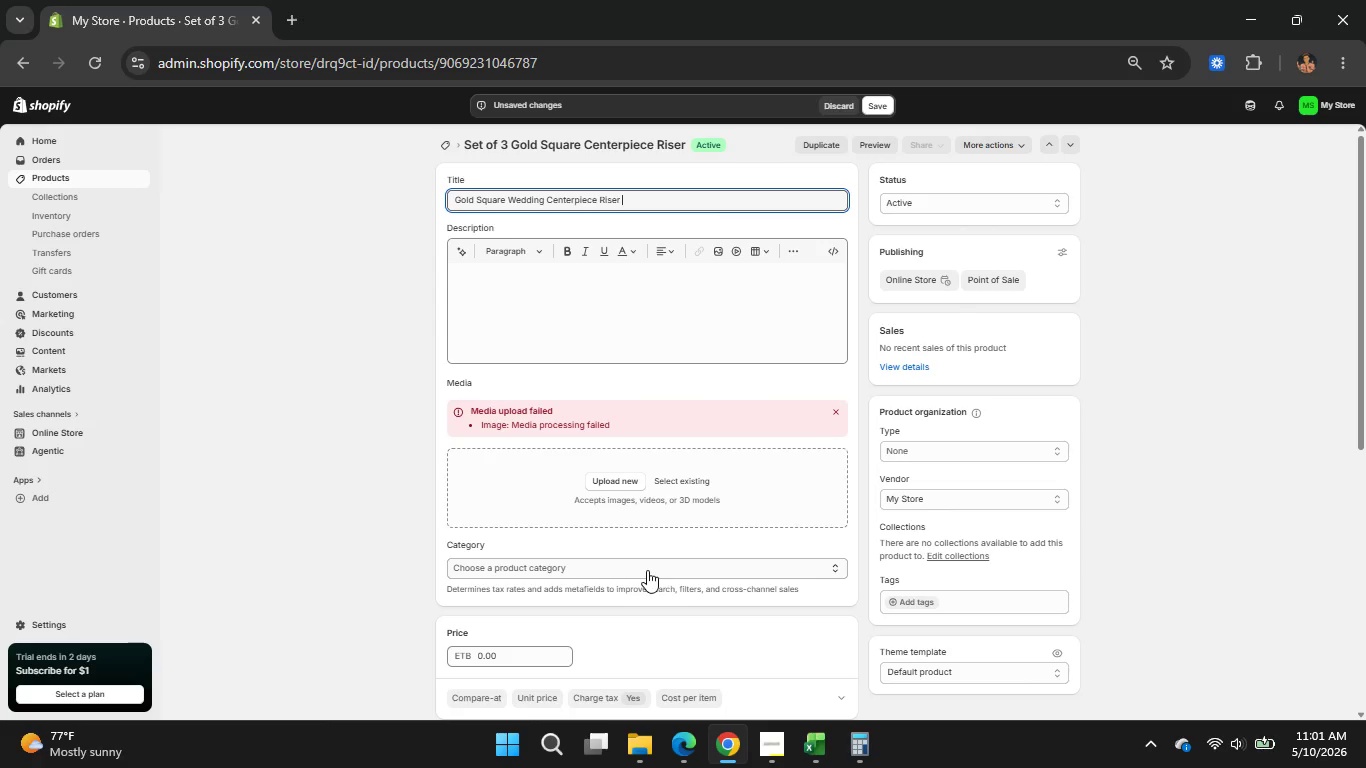 
wait(7.47)
 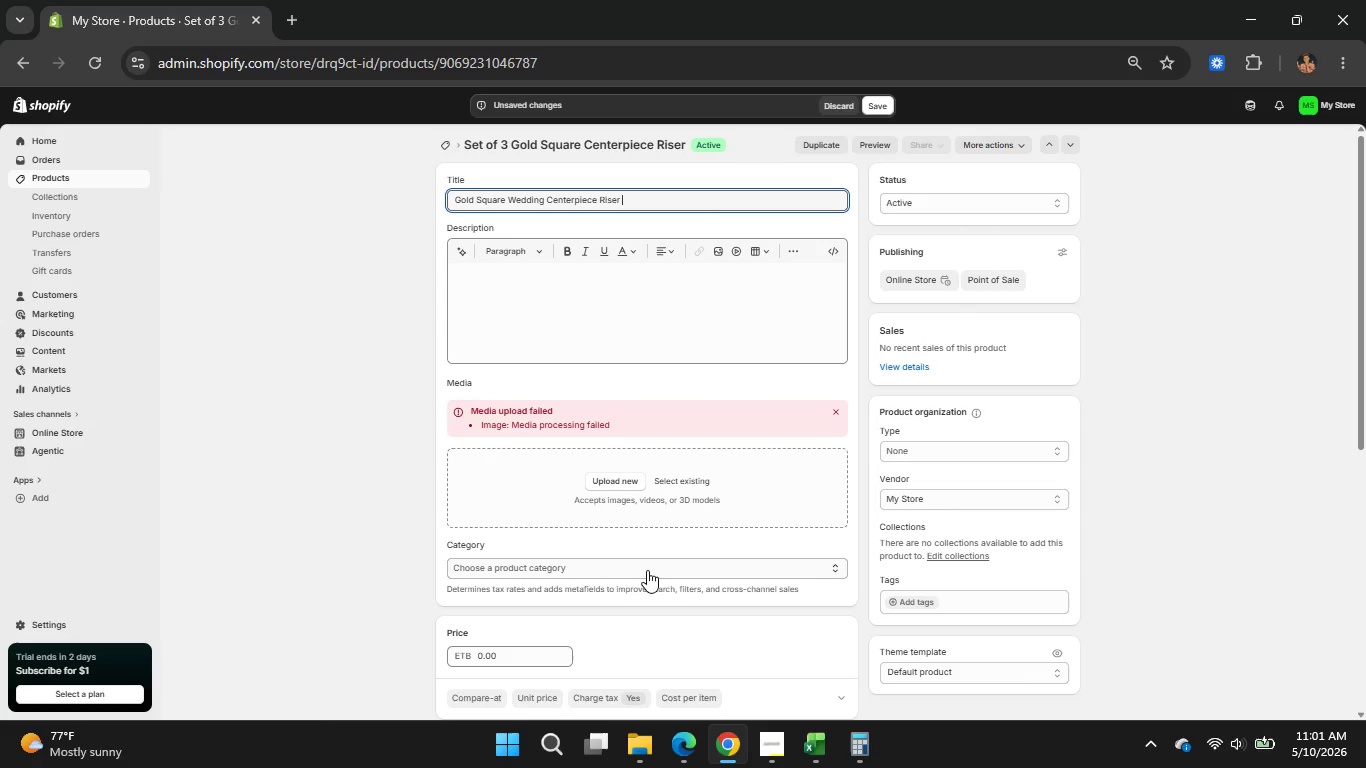 
type(Set Pack of 3)
 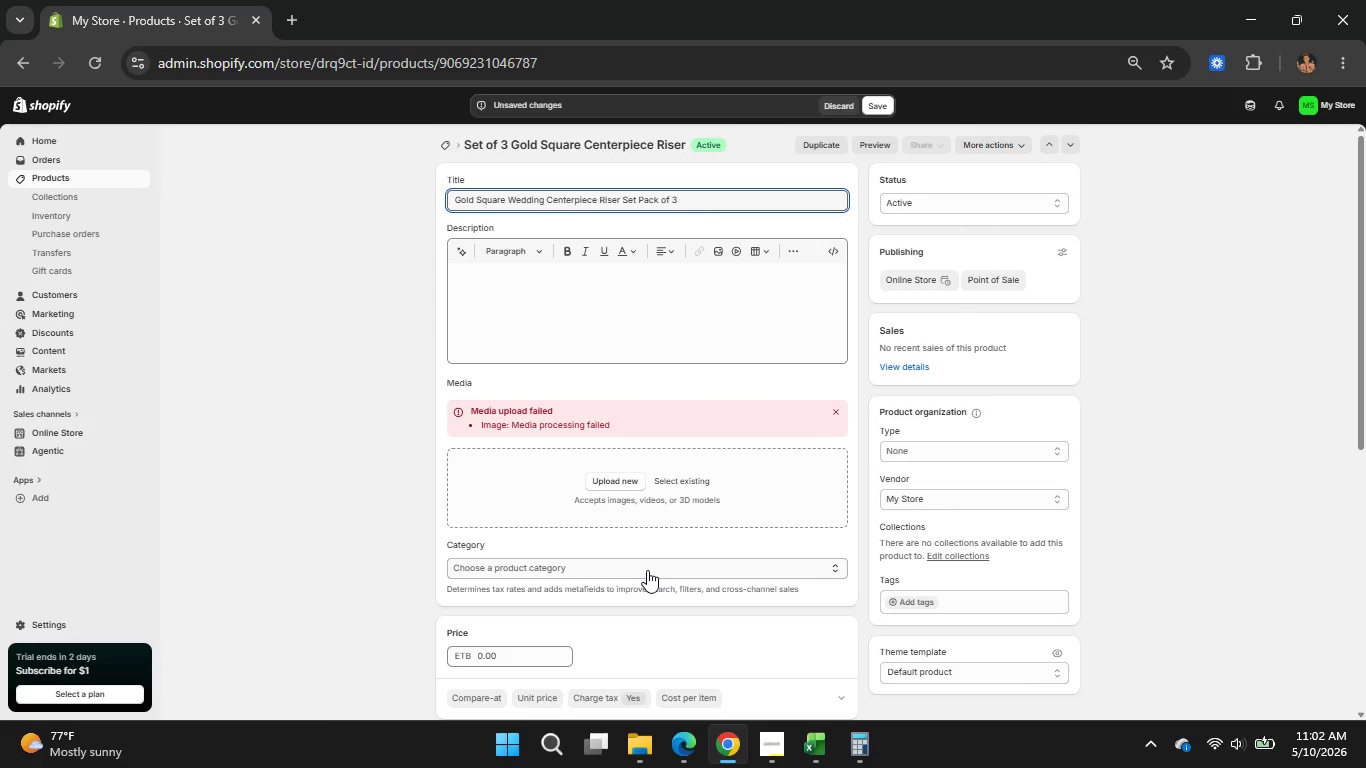 
left_click([839, 415])
 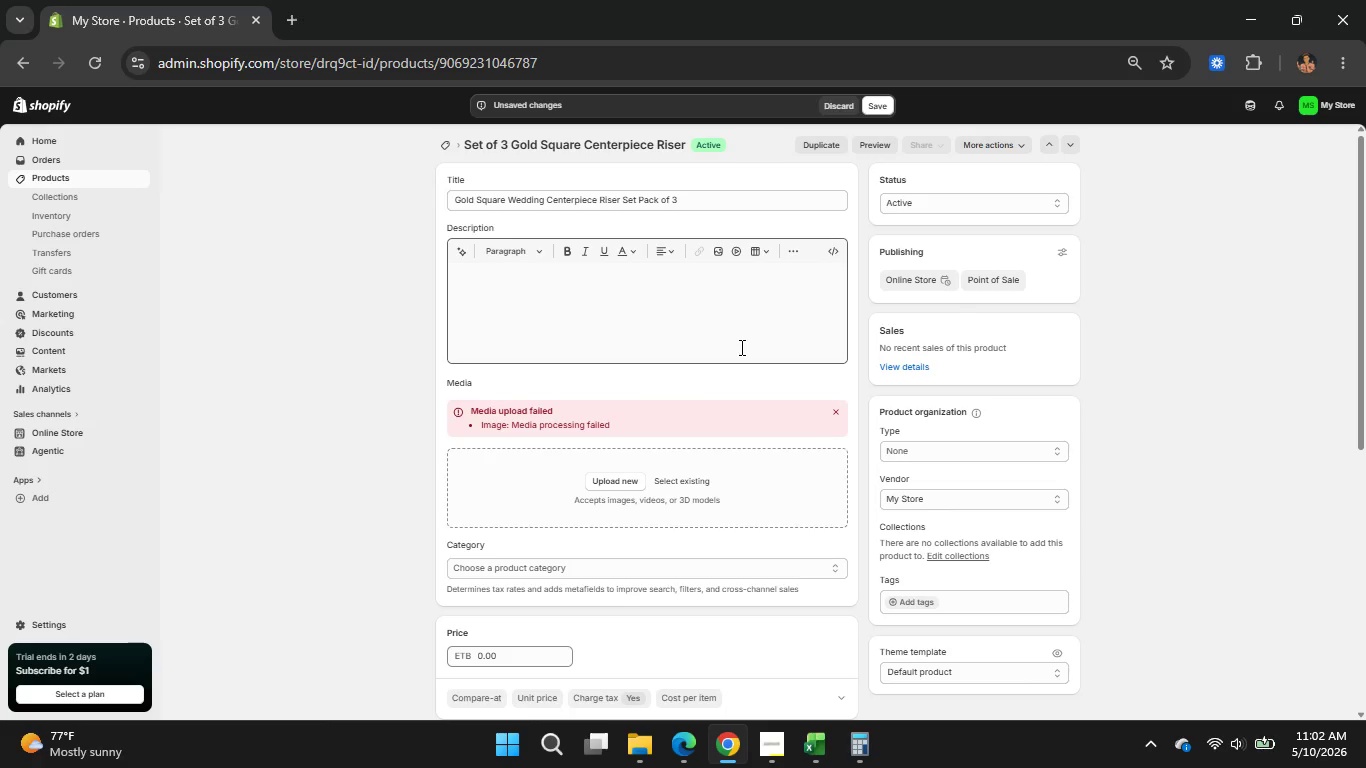 
wait(9.28)
 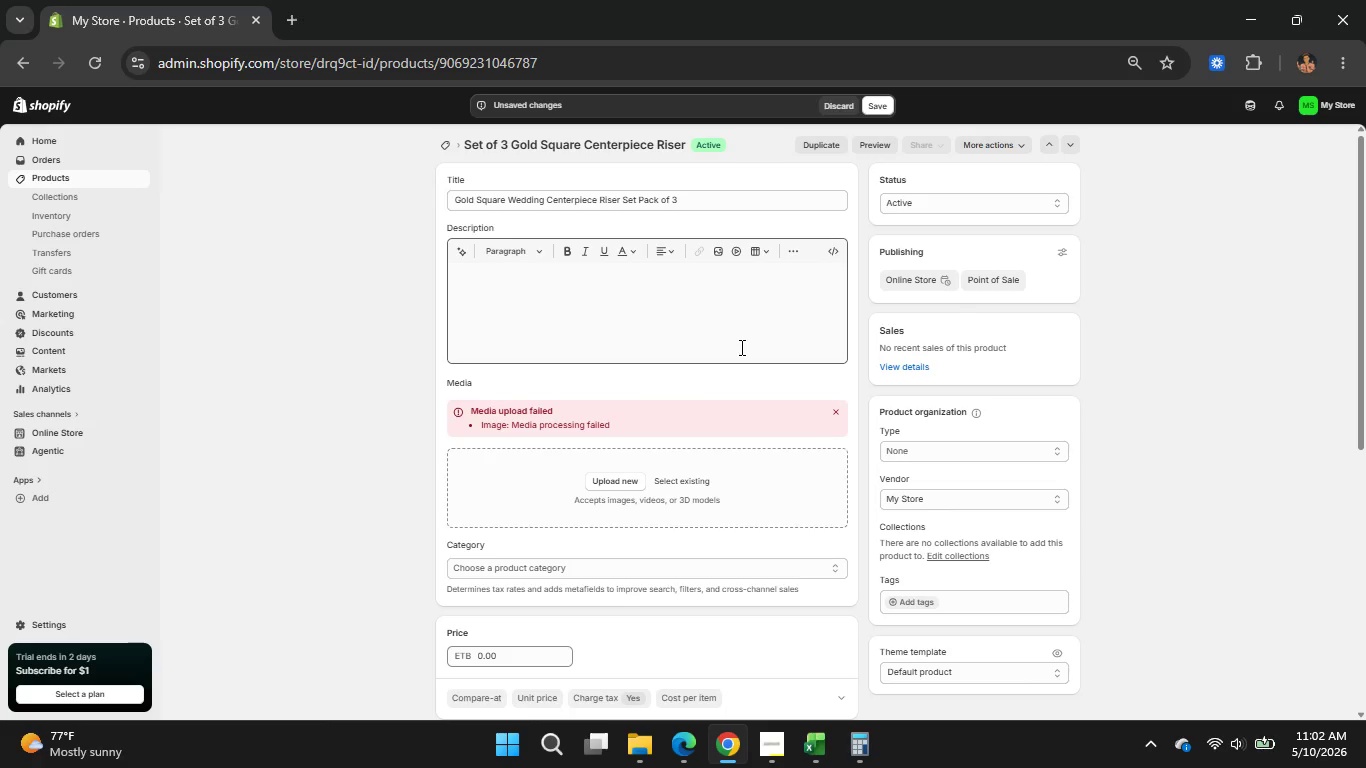 
left_click([510, 306])
 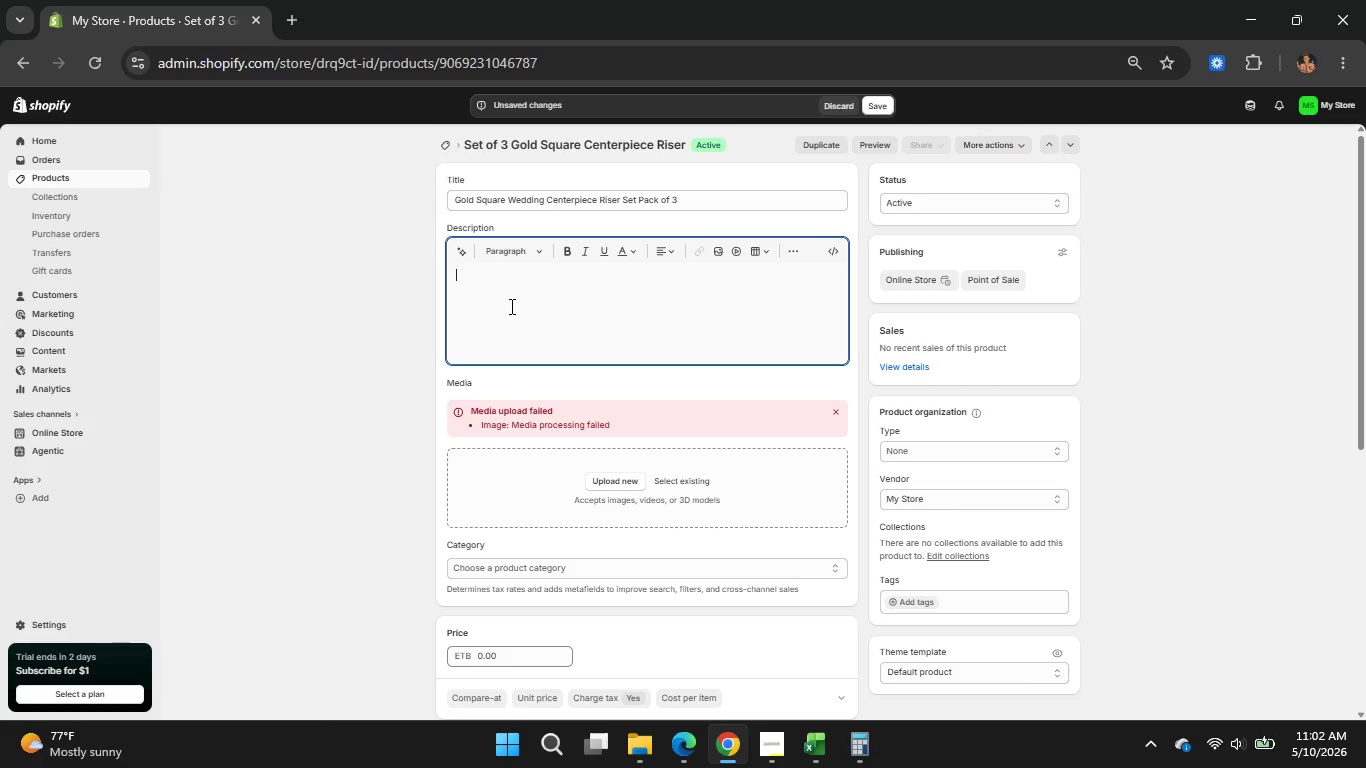 
type(Elivate )
 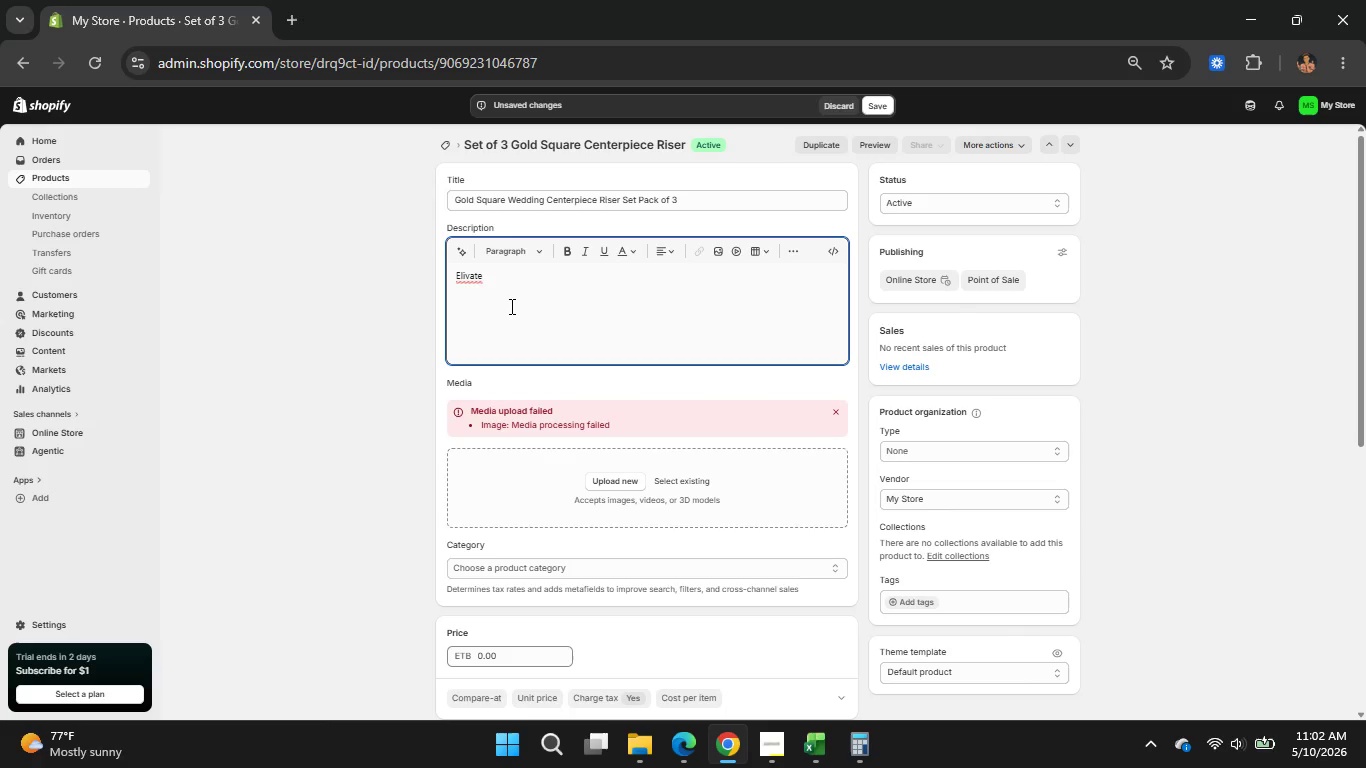 
key(Backspace)
key(Backspace)
key(Backspace)
key(Backspace)
key(Backspace)
key(Backspace)
key(Backspace)
key(Backspace)
type(Elevate )
 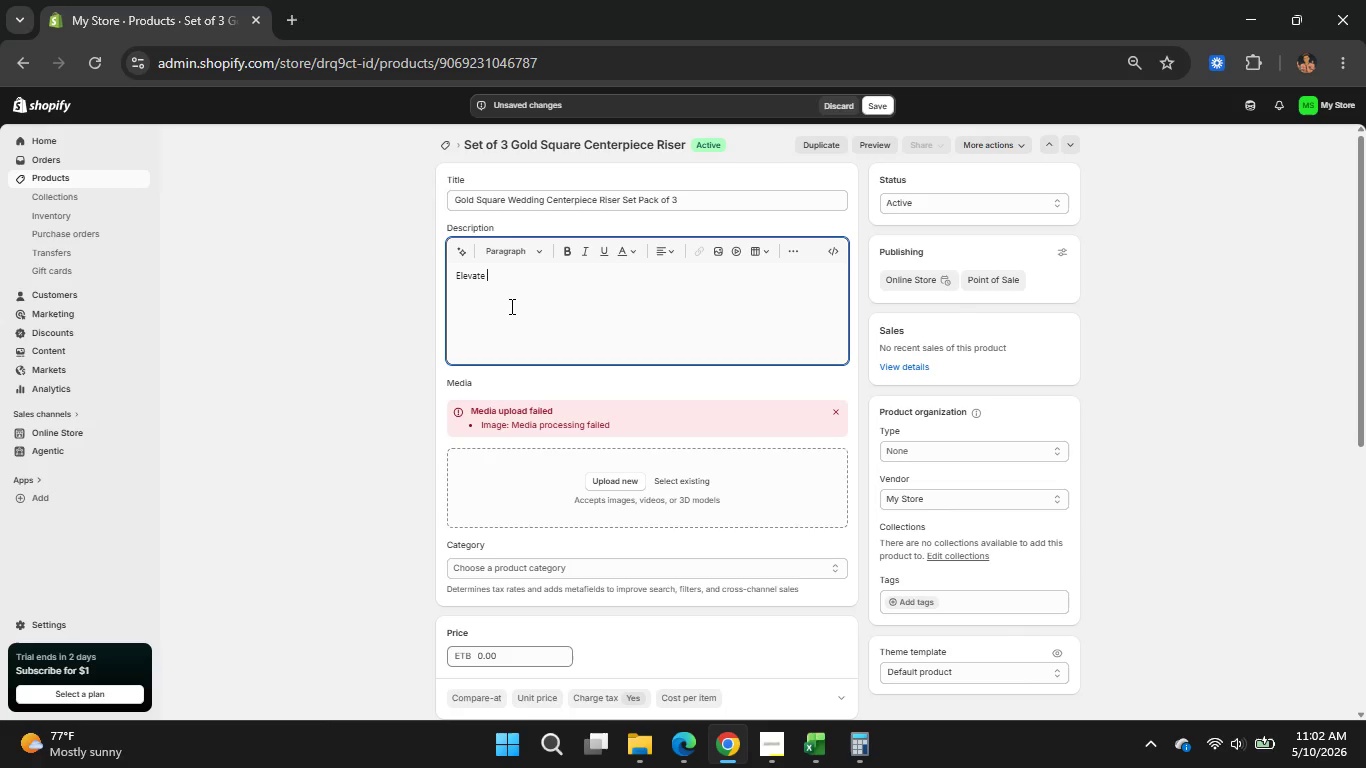 
type(weeding centerpieces and )
 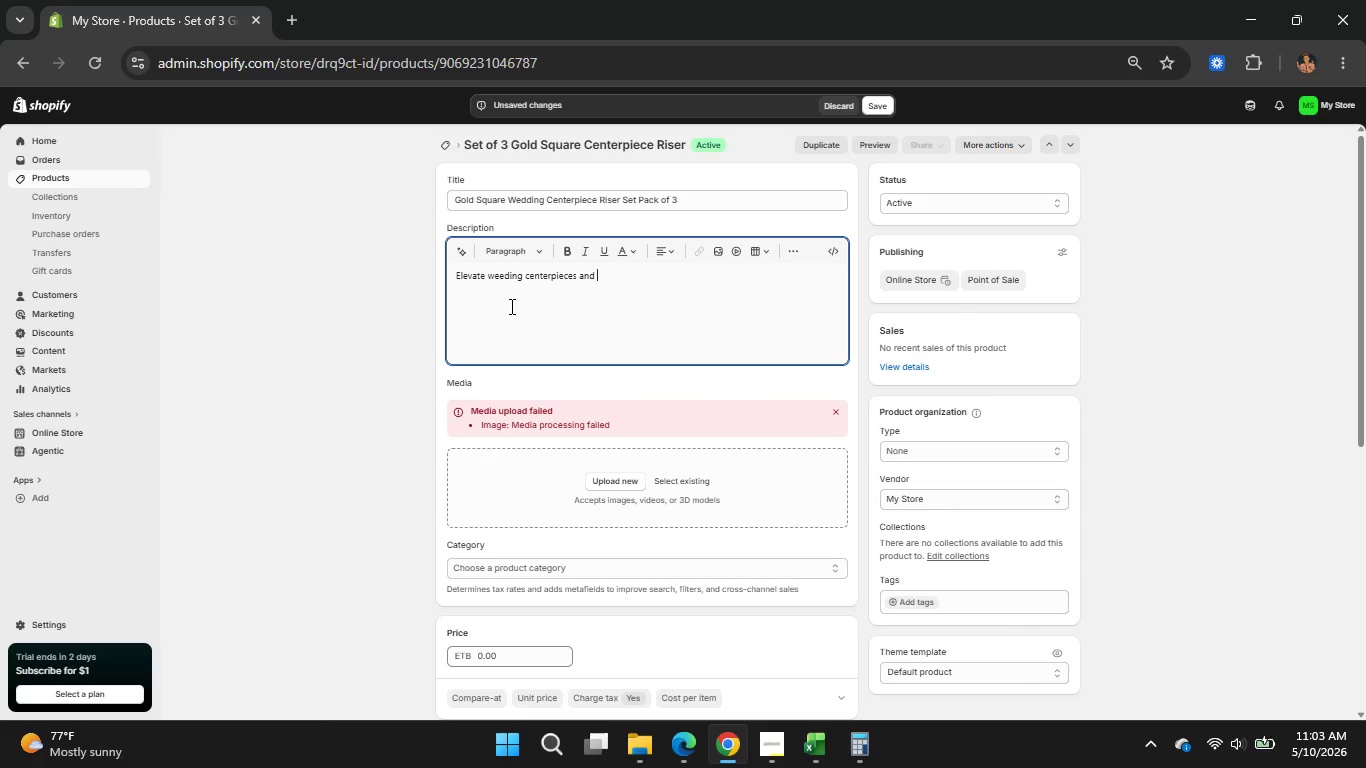 
wait(5.38)
 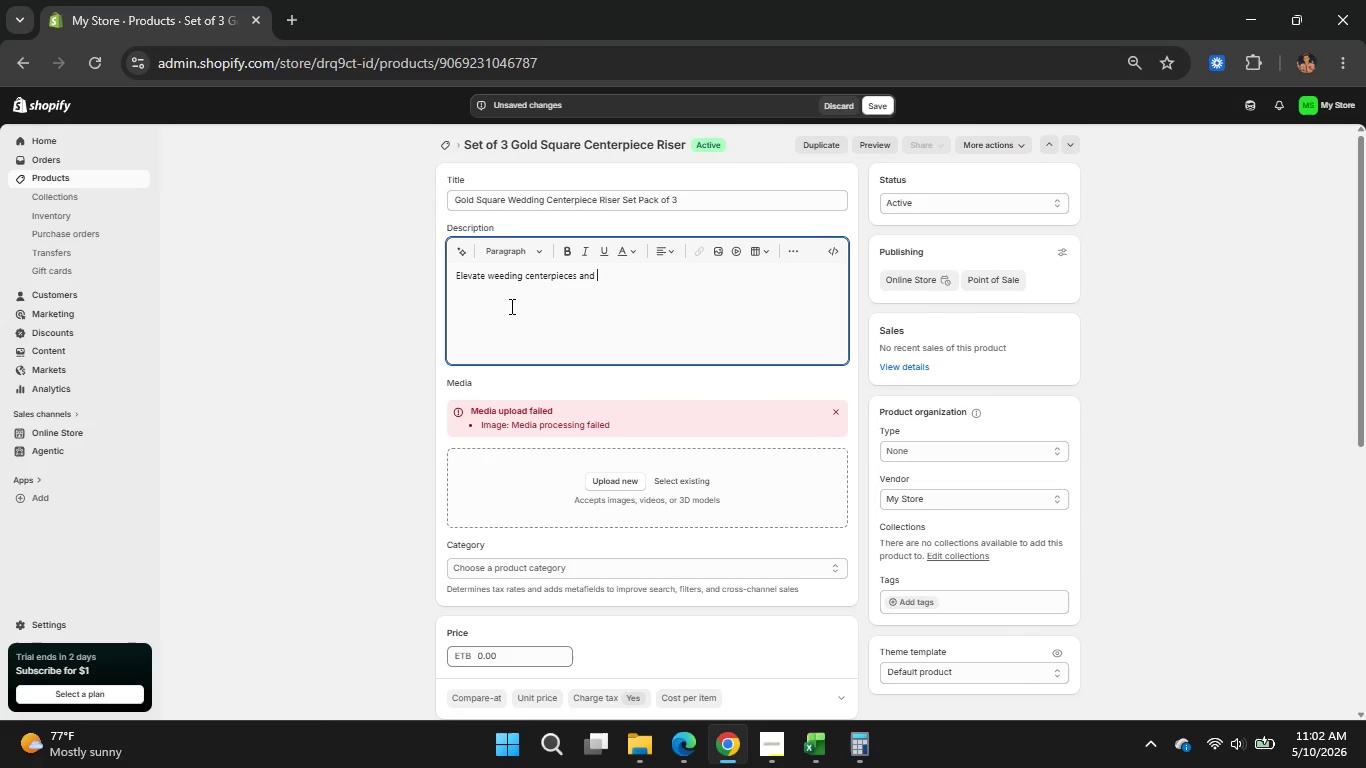 
type(dessert)
 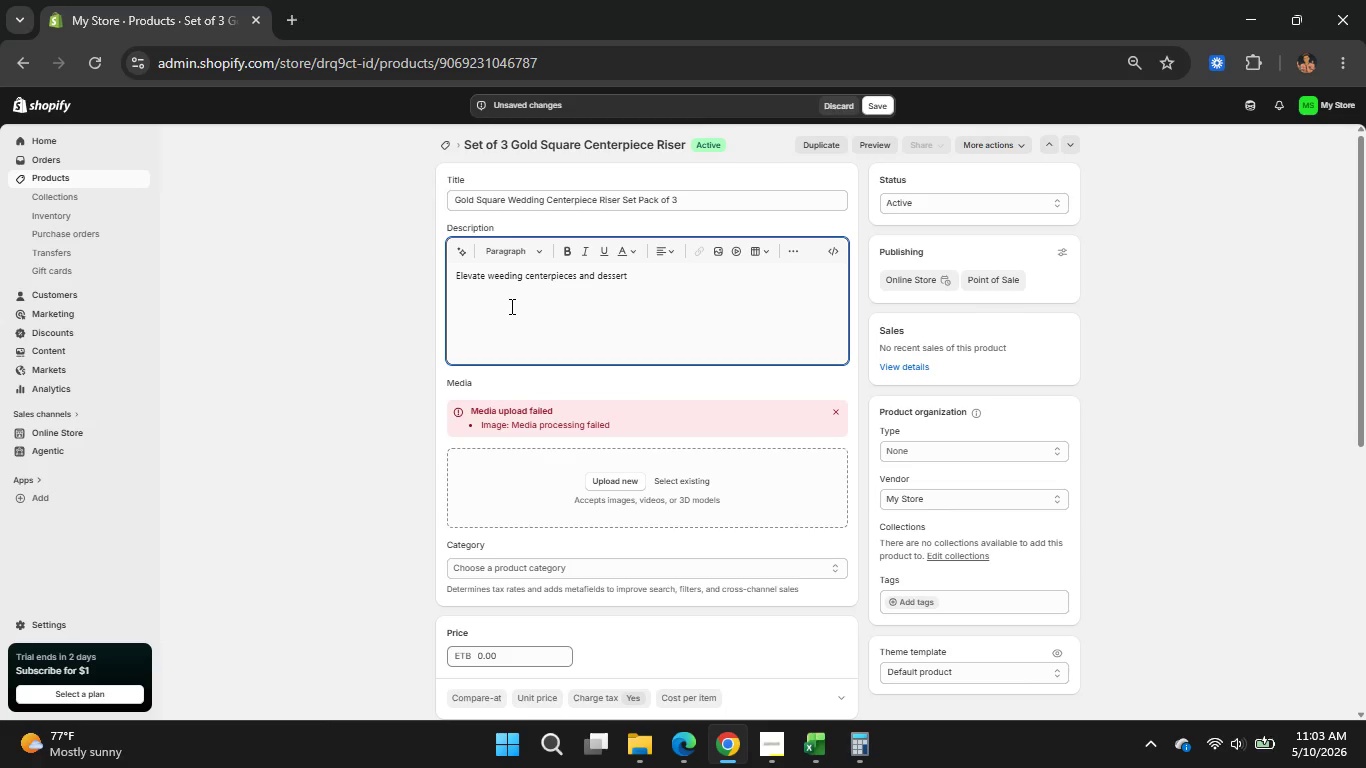 
type( displays)
 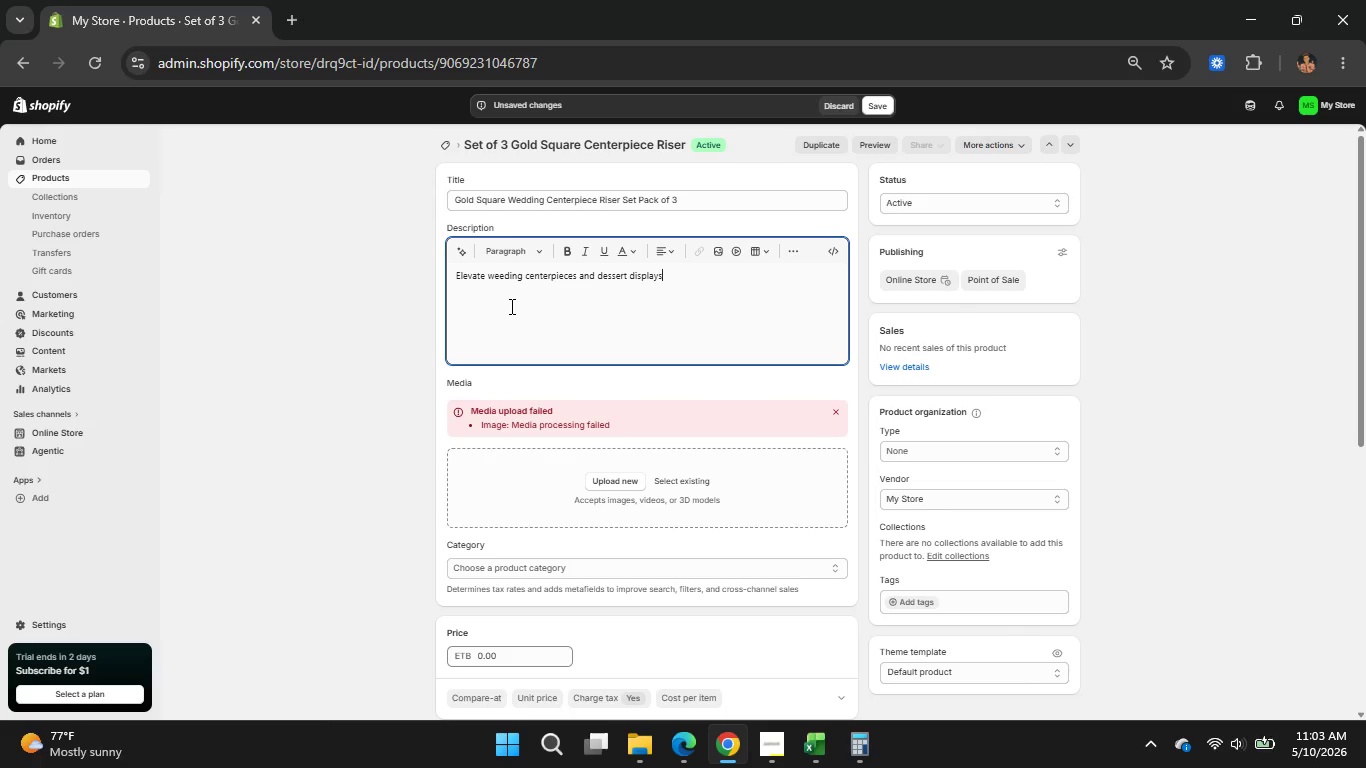 
type( with this set of )
 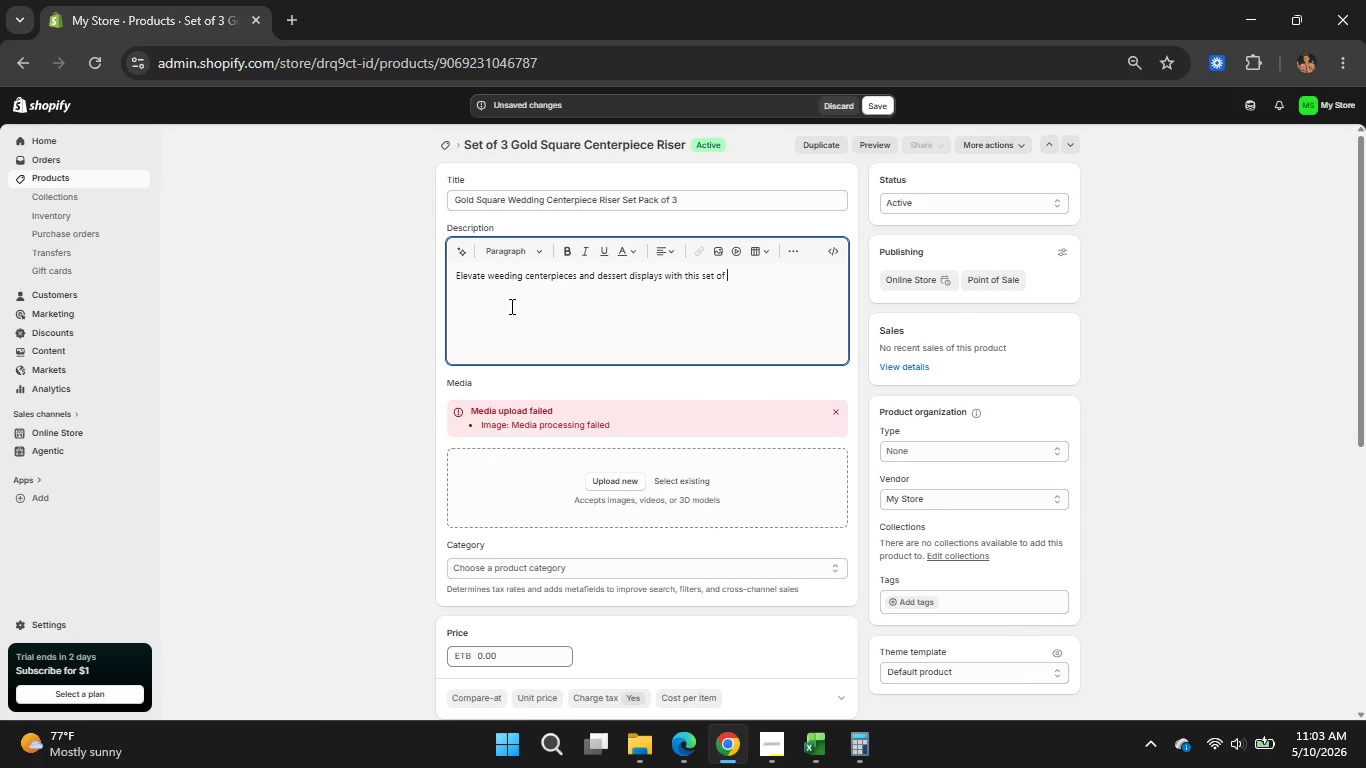 
type(gold square )
 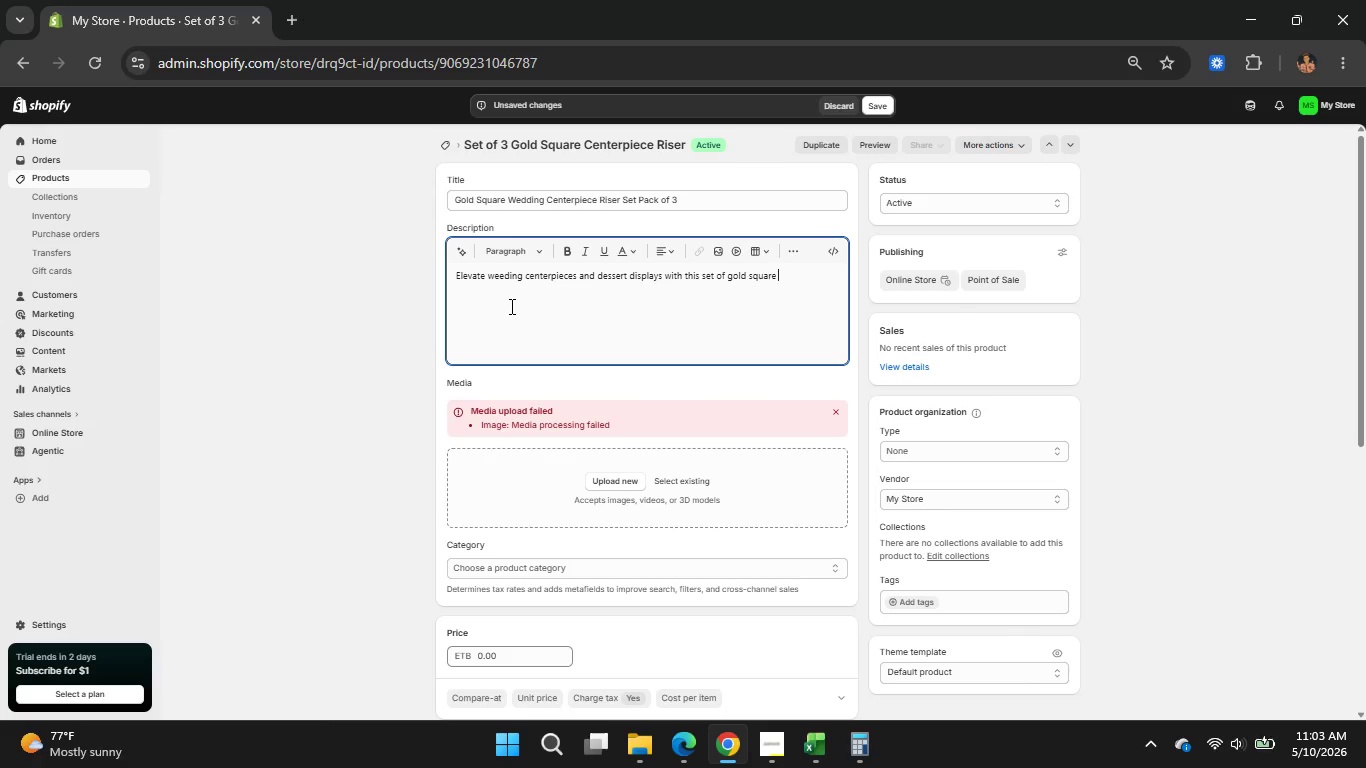 
wait(5.61)
 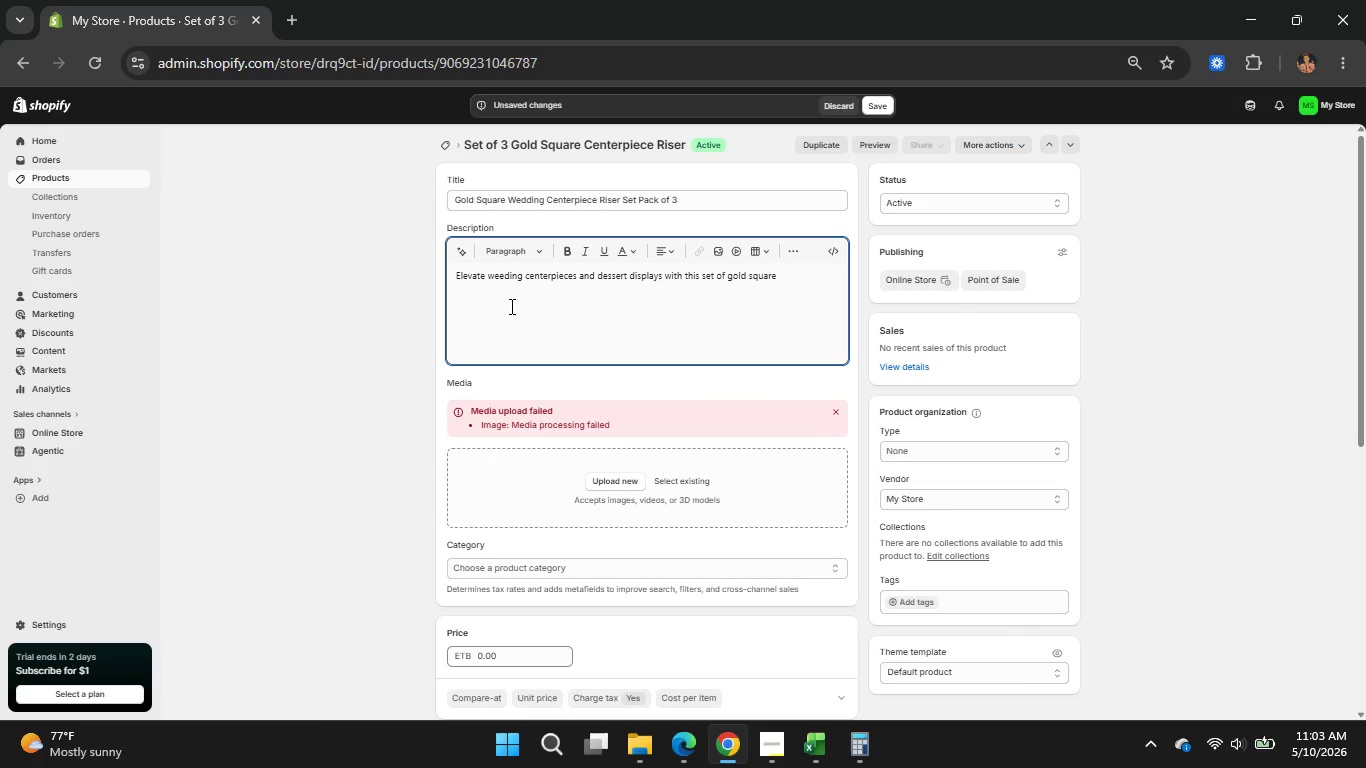 
type(risers in multiple sizes)
 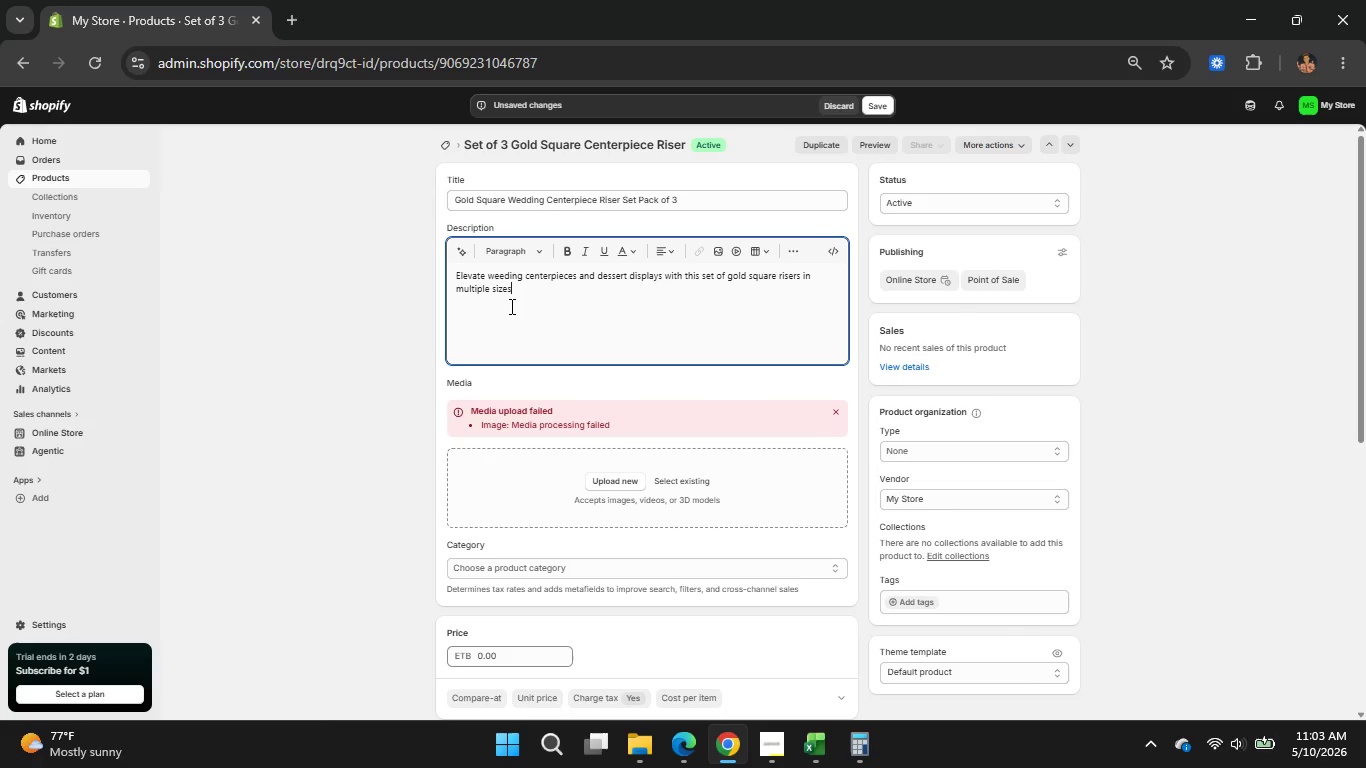 
type( for layered event)
 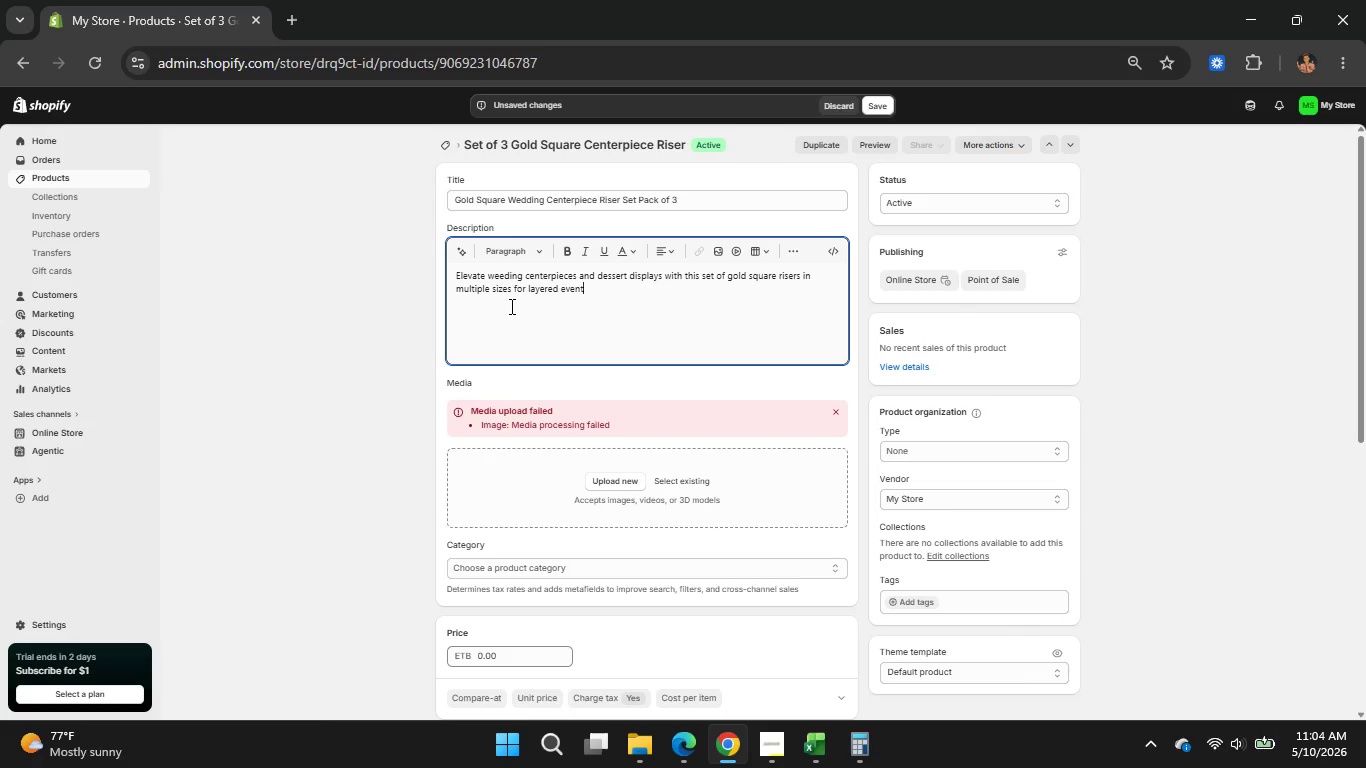 
wait(5.42)
 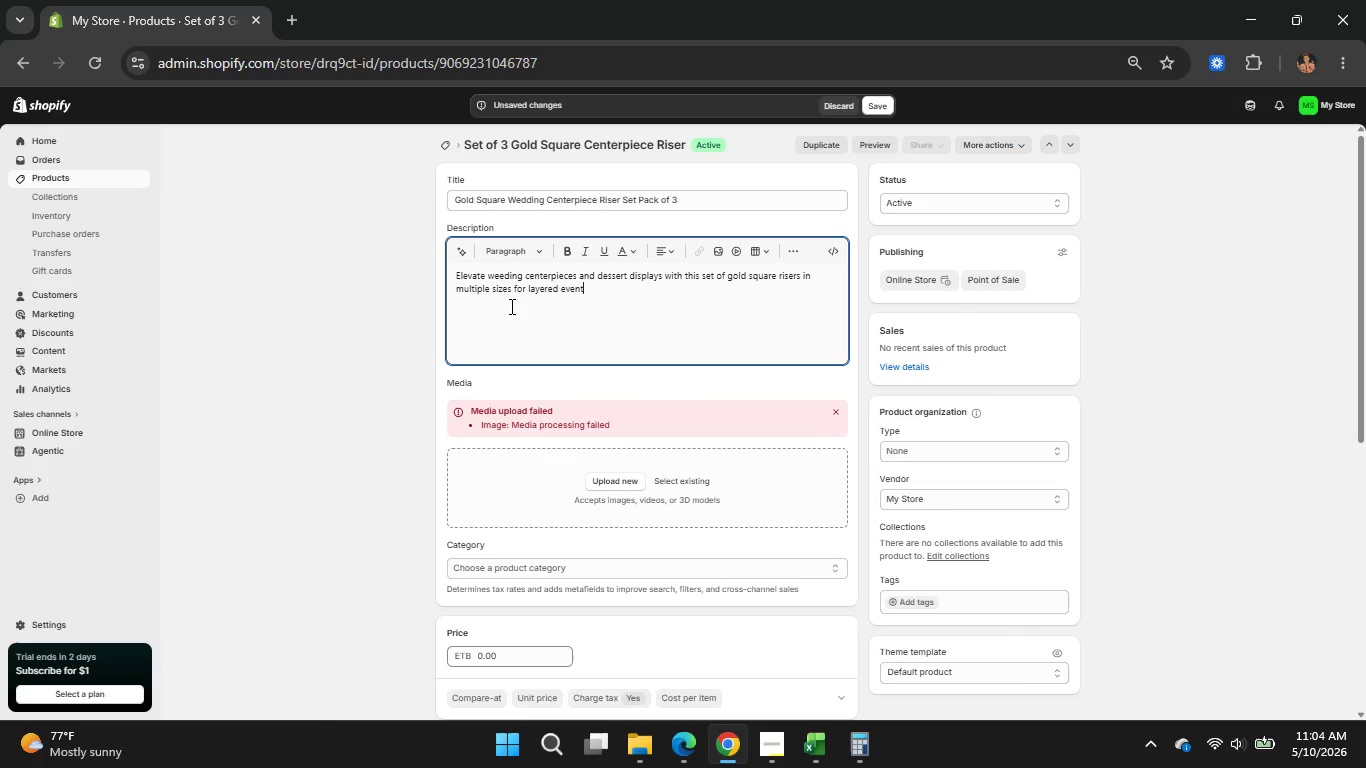 
type( styling)
 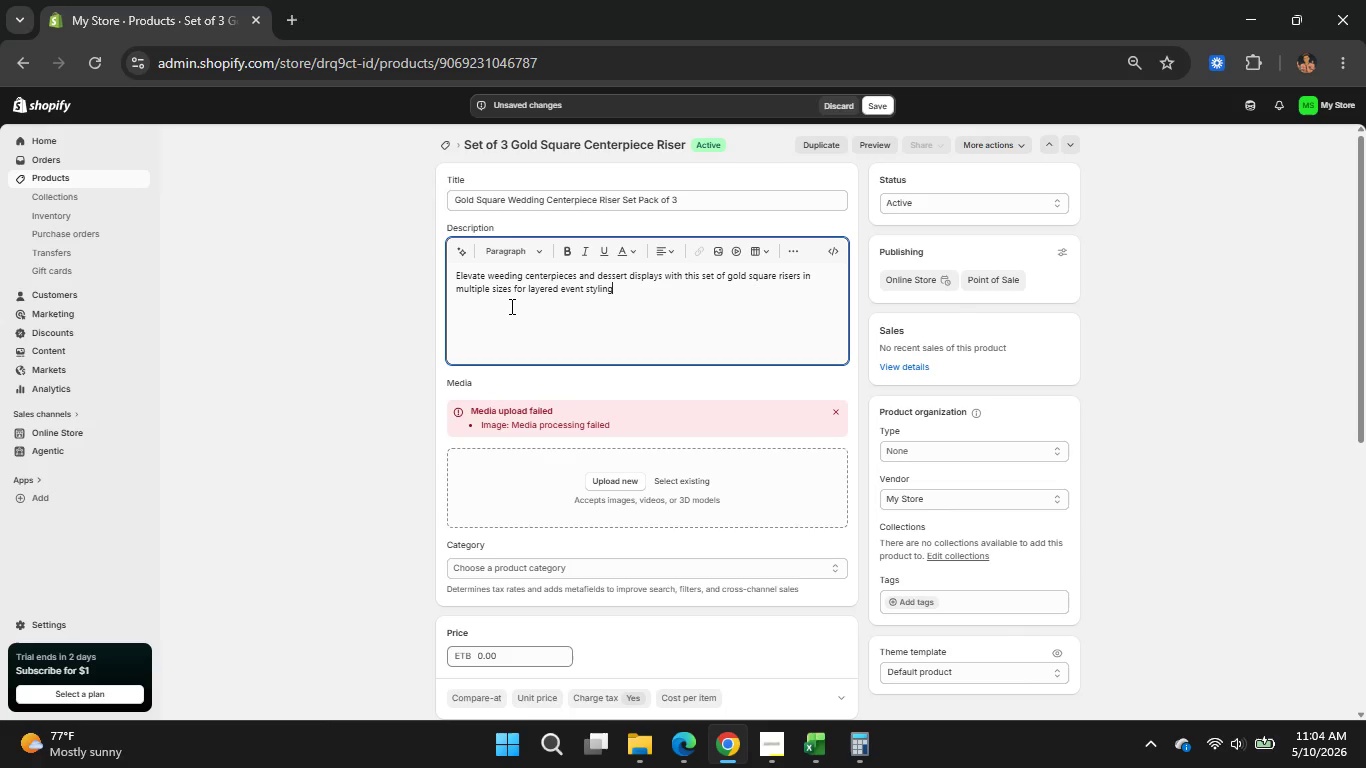 
key(Period)
 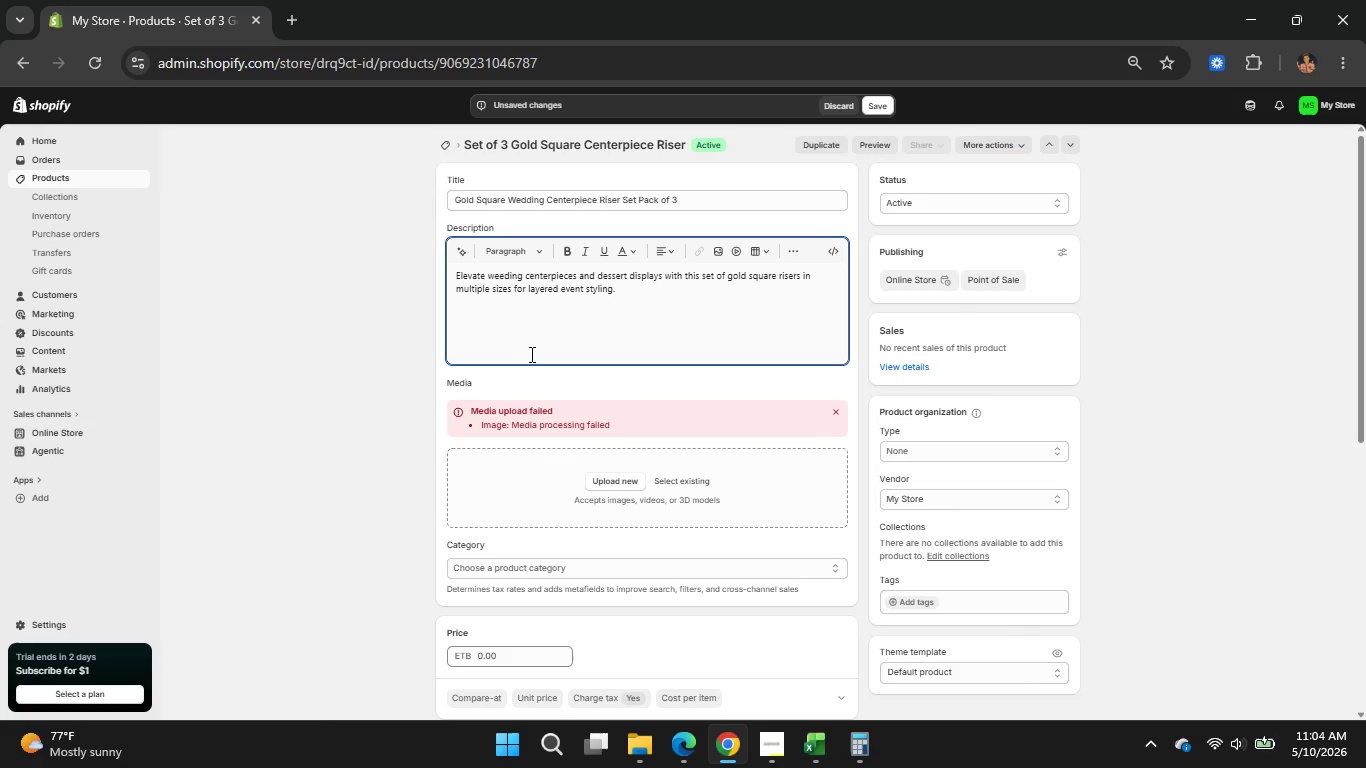 
key(Enter)
 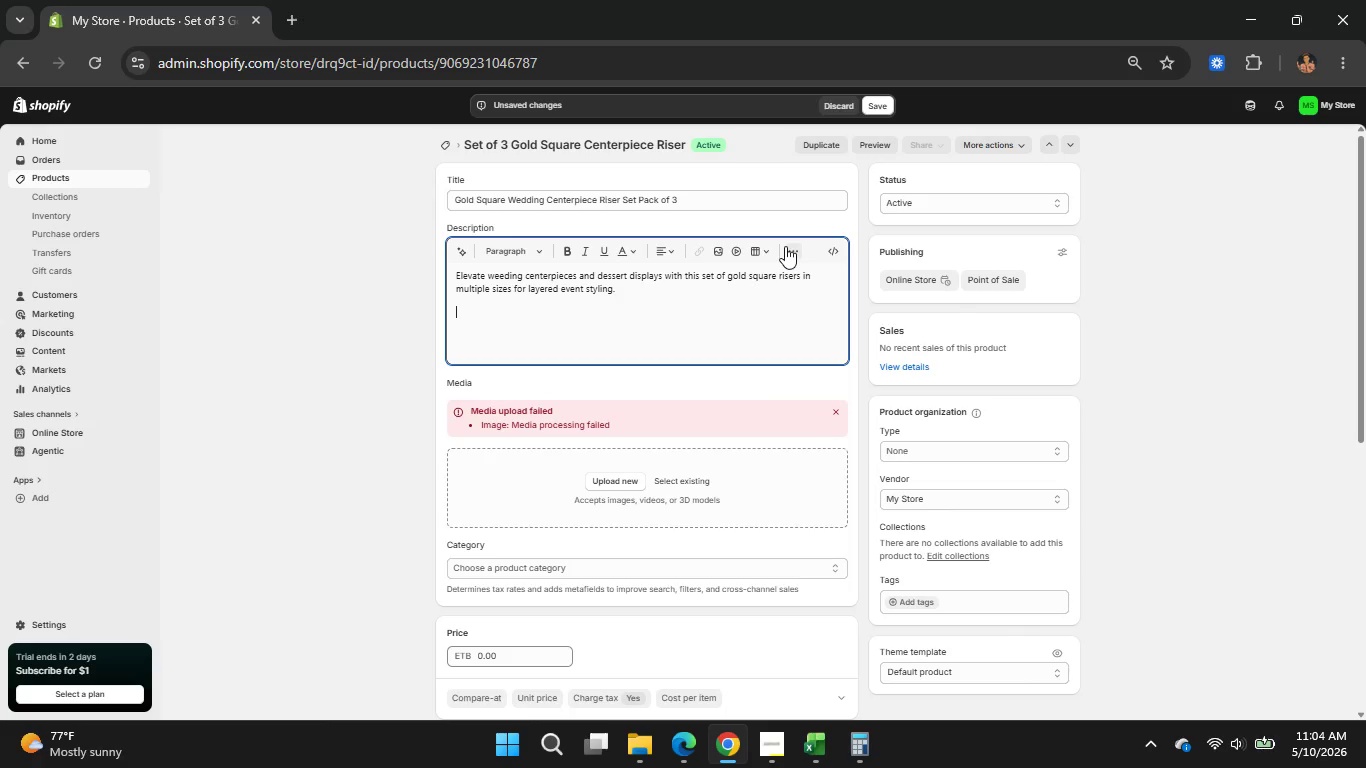 
left_click([785, 246])
 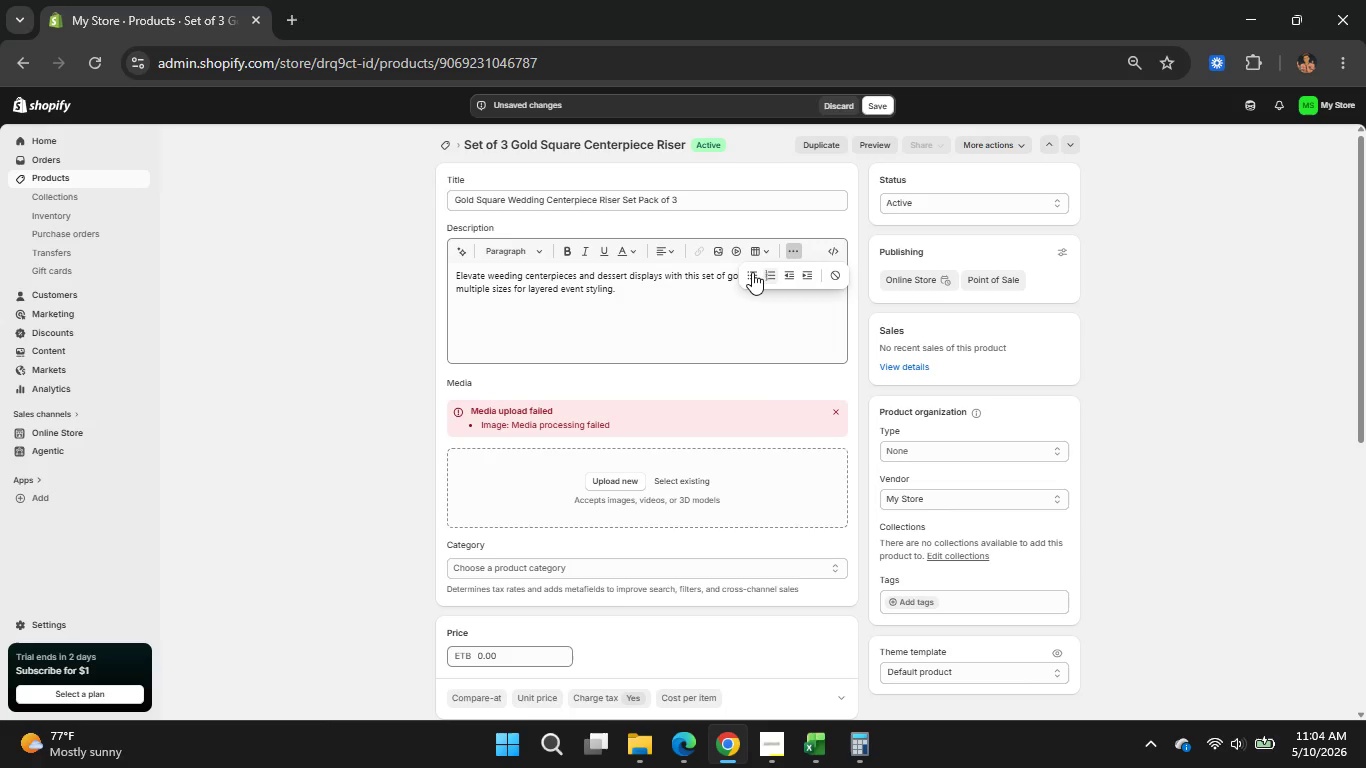 
left_click([752, 272])
 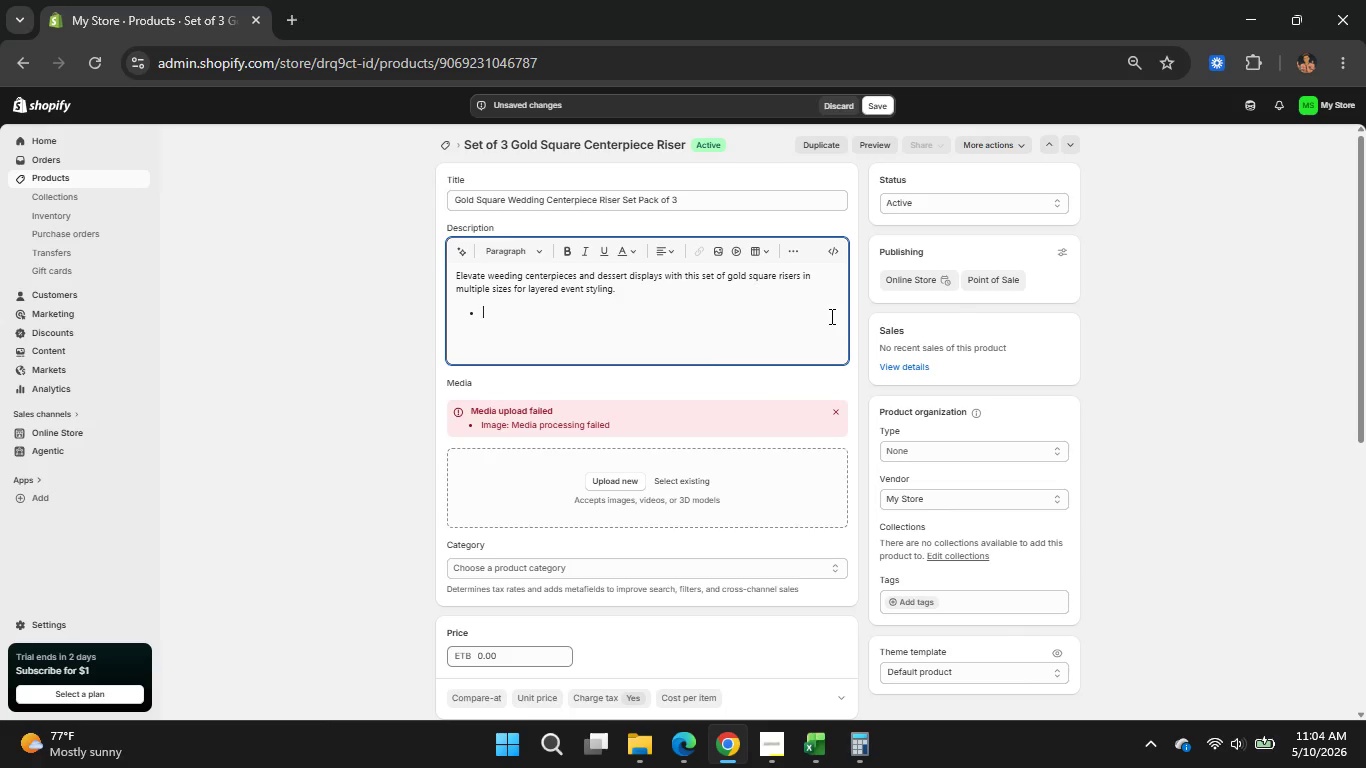 
wait(8.33)
 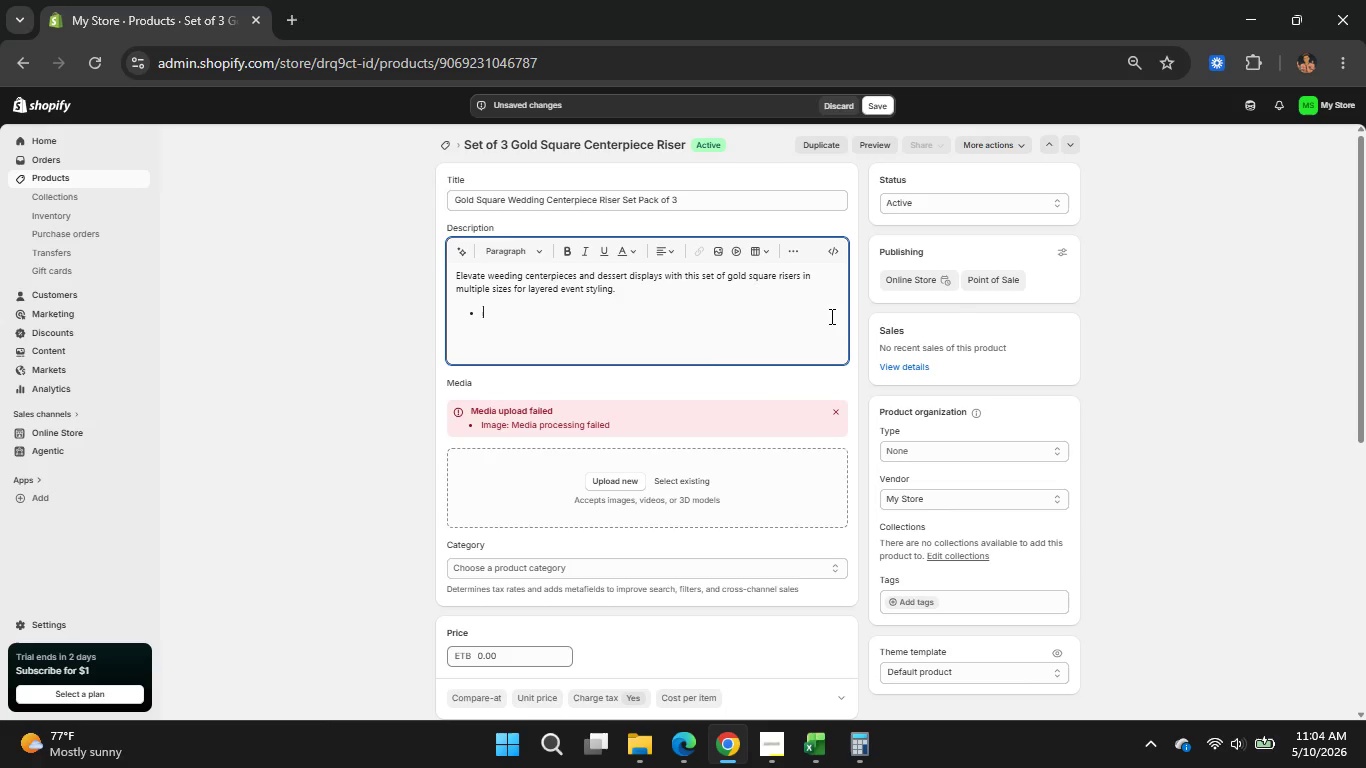 
type(Includes Small)
 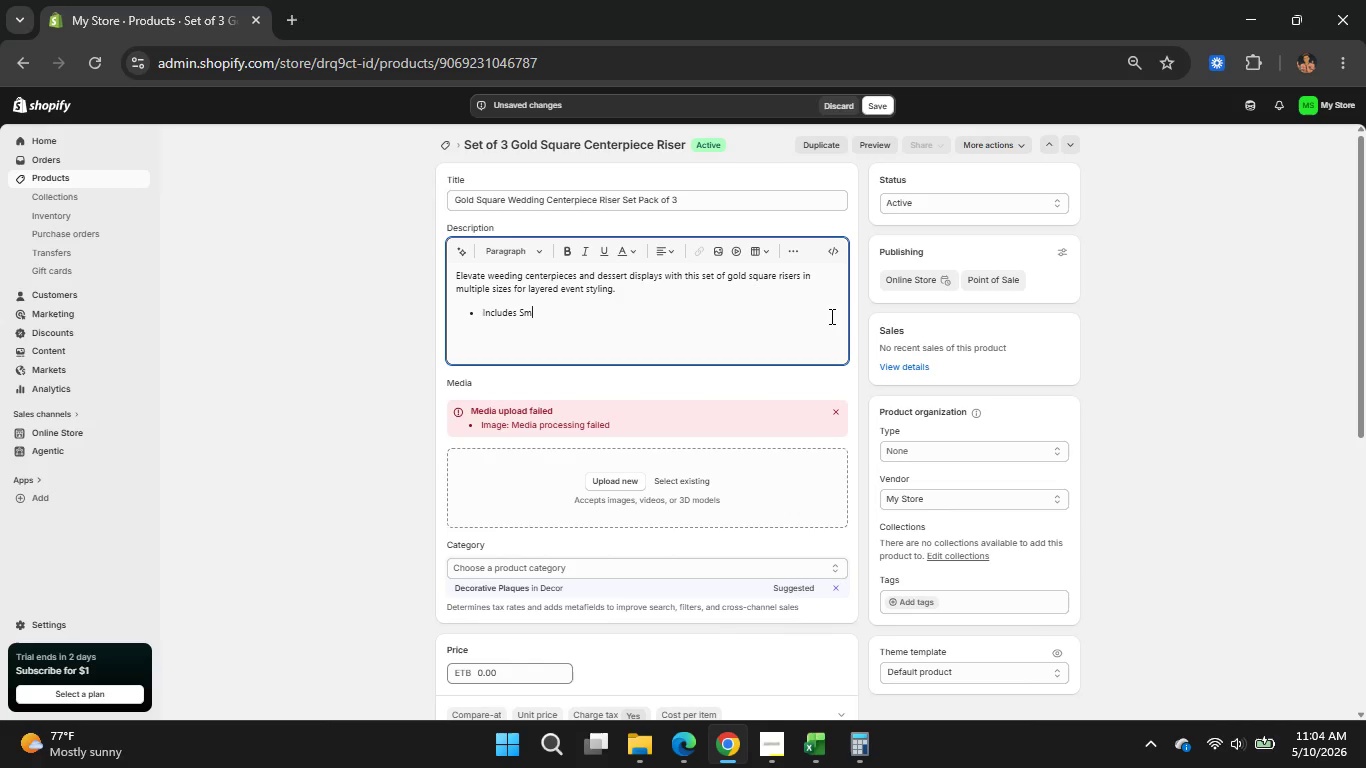 
type(, medium and al)
key(Backspace)
key(Backspace)
key(Backspace)
type( large risers)
 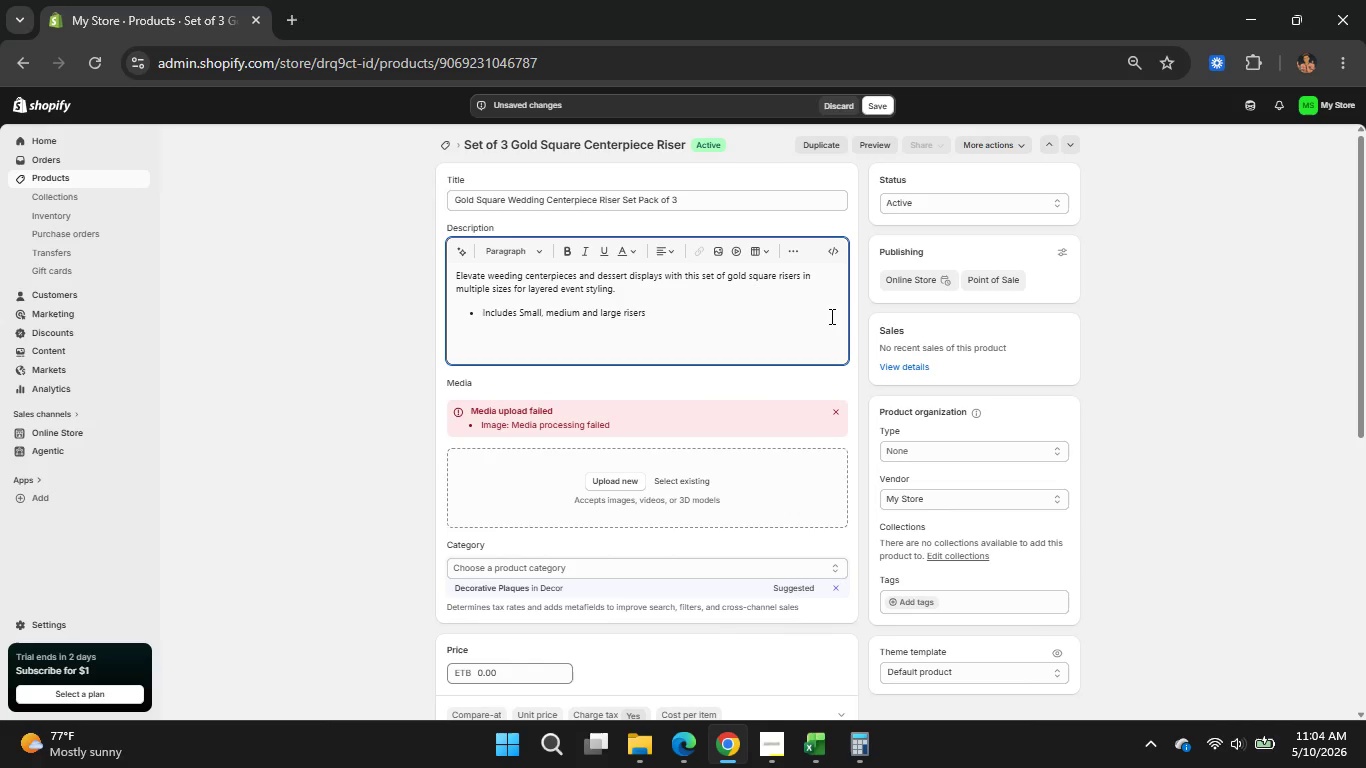 
key(Enter)
 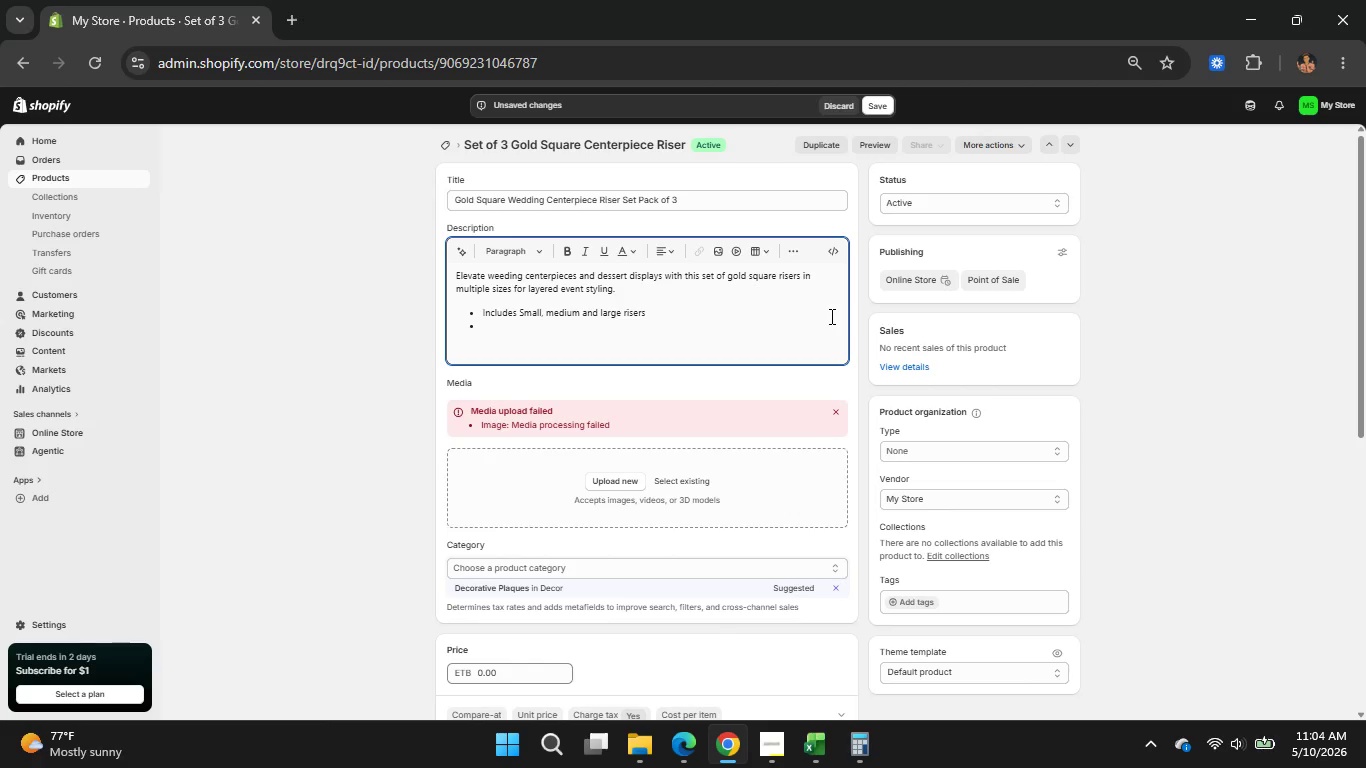 
type(Durable square )
 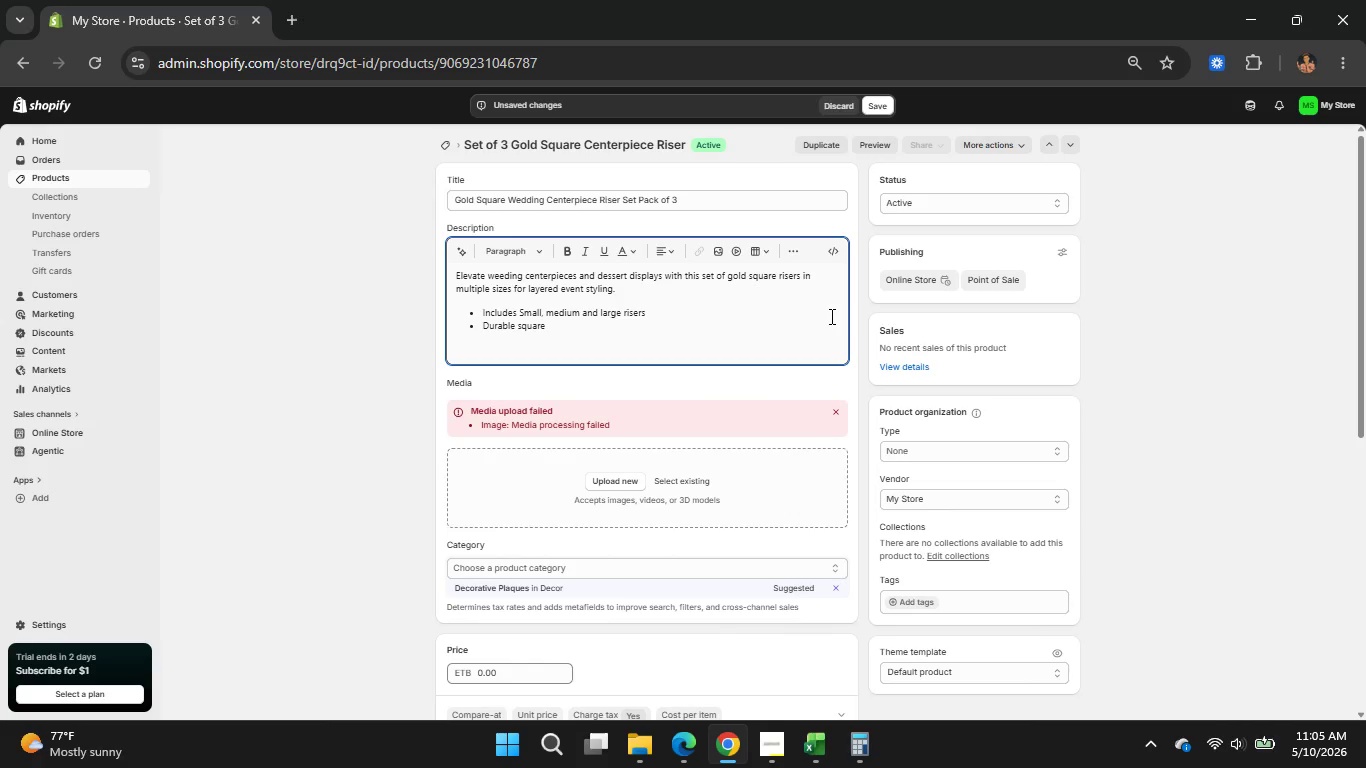 
type(meal)
key(Backspace)
key(Backspace)
type(tal )
 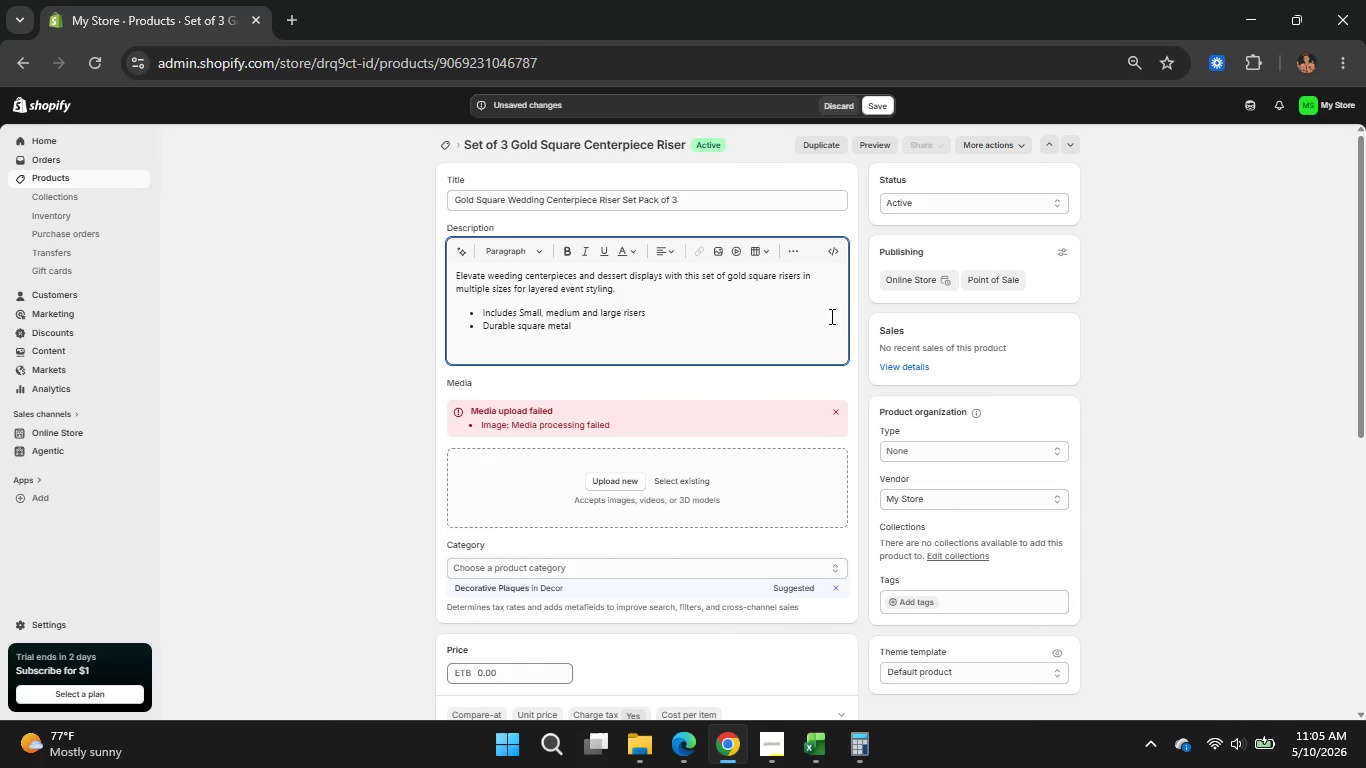 
left_click([830, 316])
 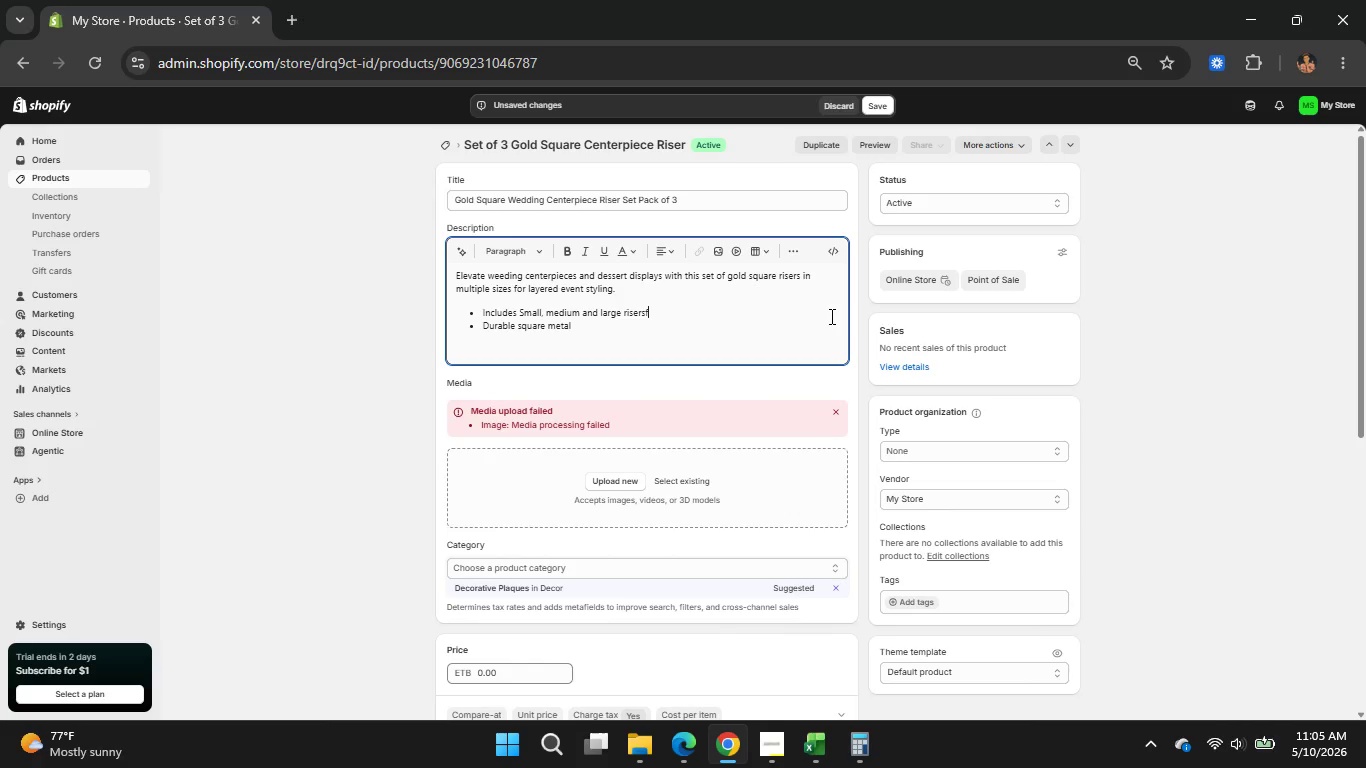 
type(frame)
key(Backspace)
key(Backspace)
key(Backspace)
key(Backspace)
key(Backspace)
 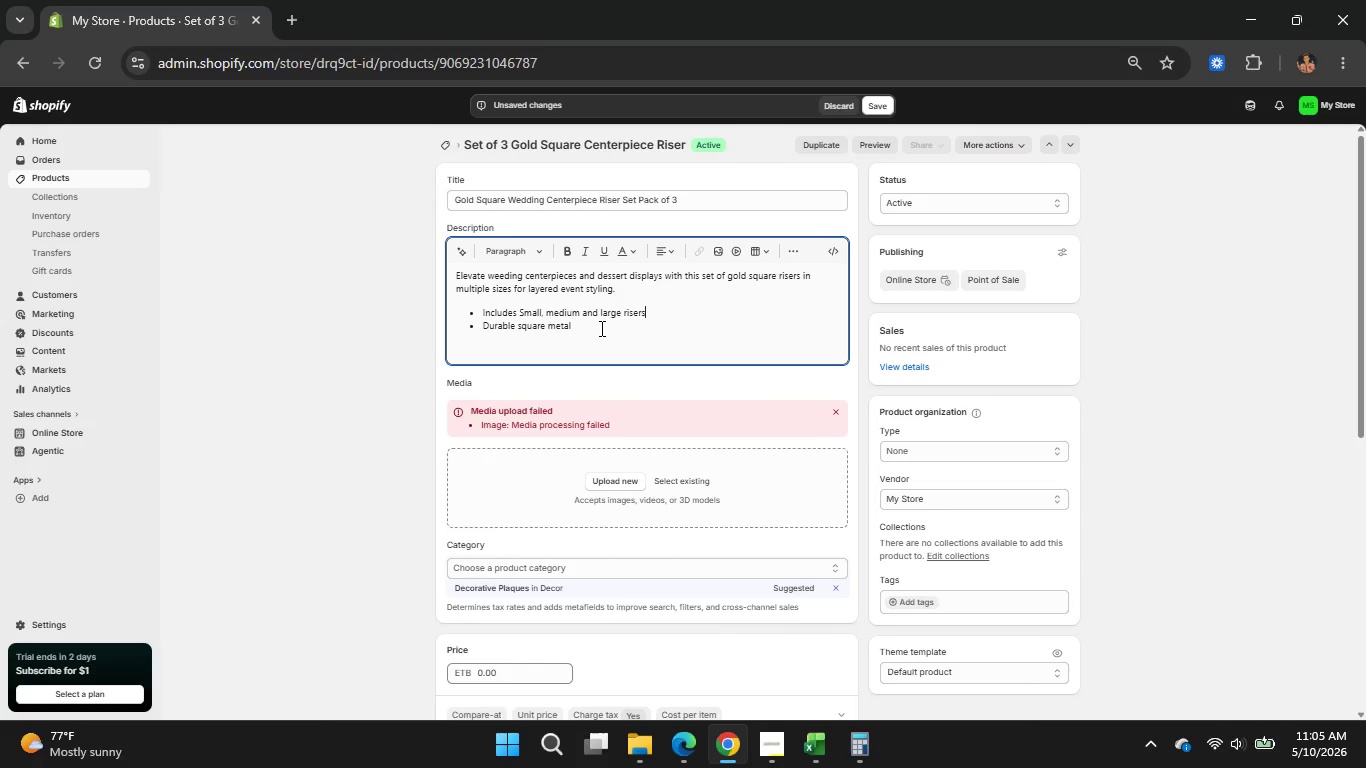 
left_click([600, 328])
 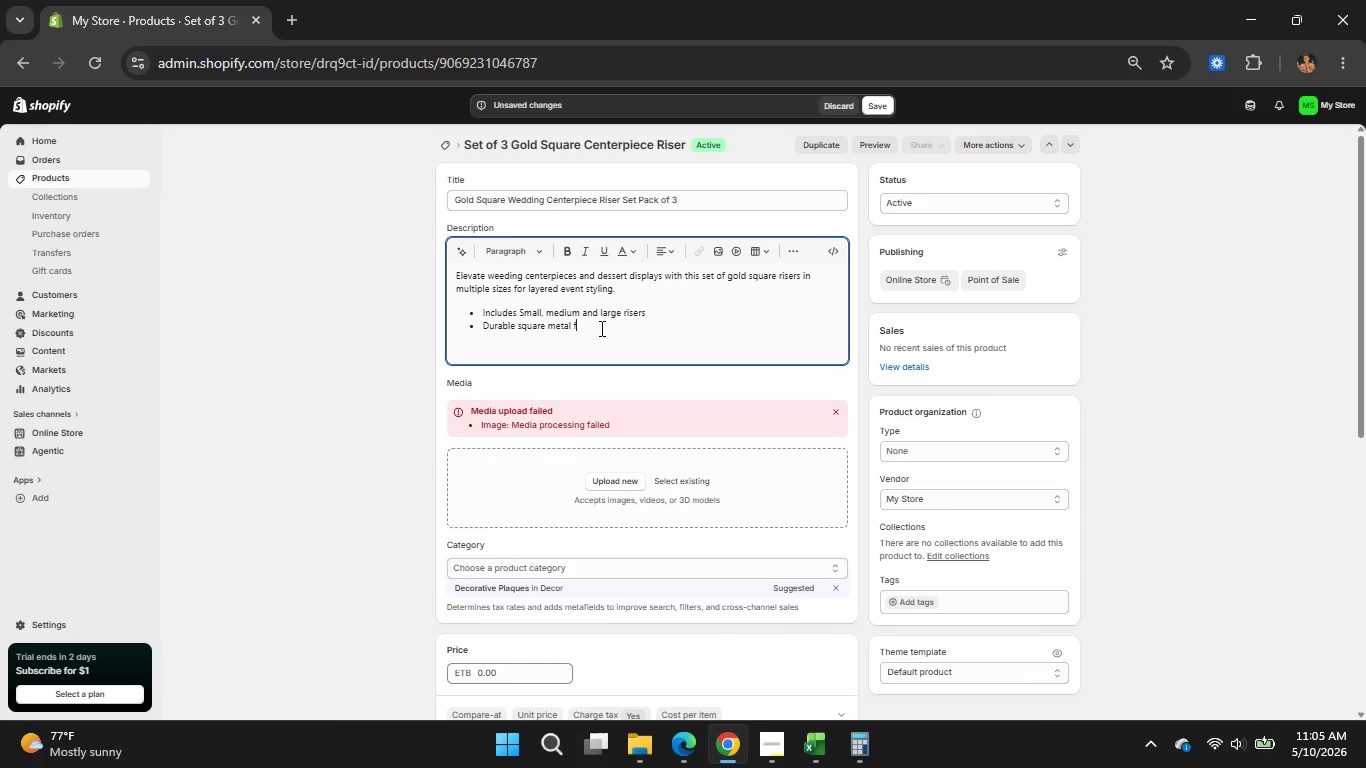 
type(frame)
 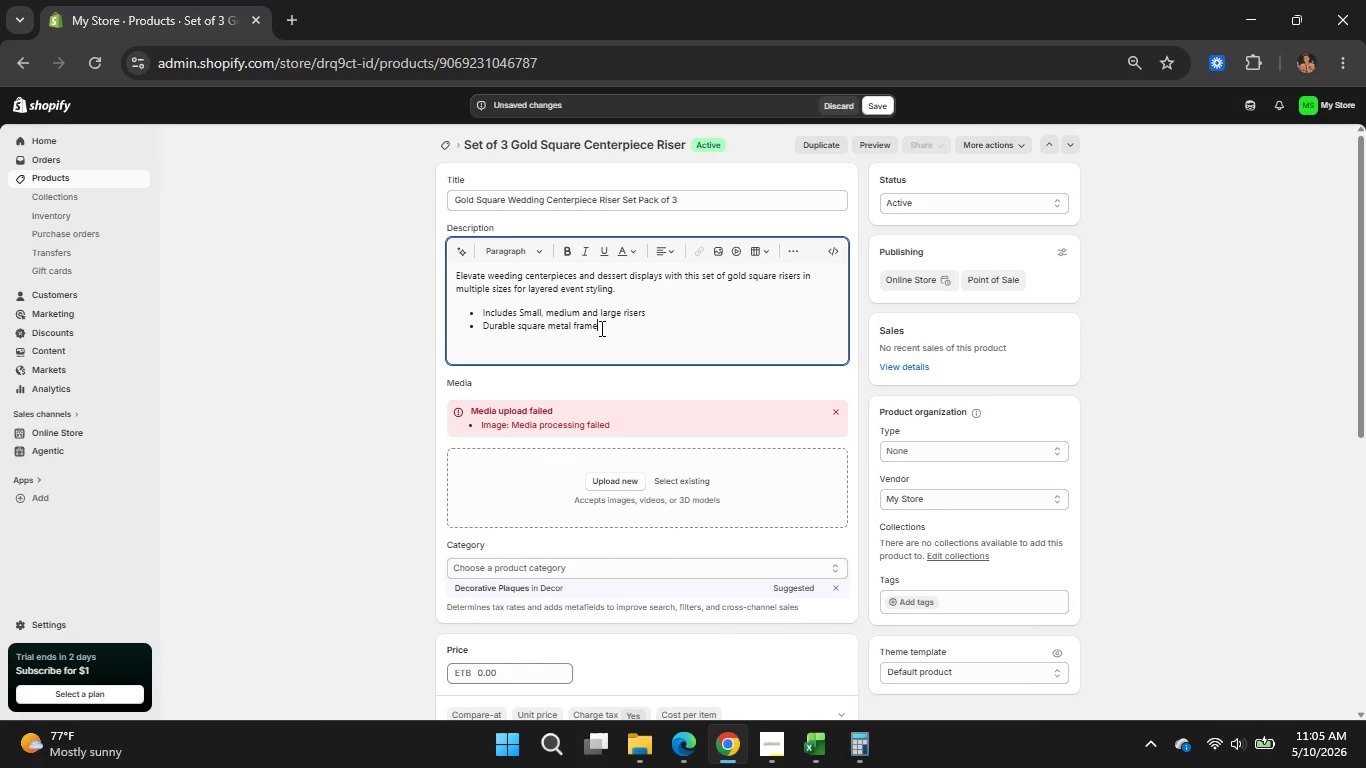 
type(s with gold finish)
 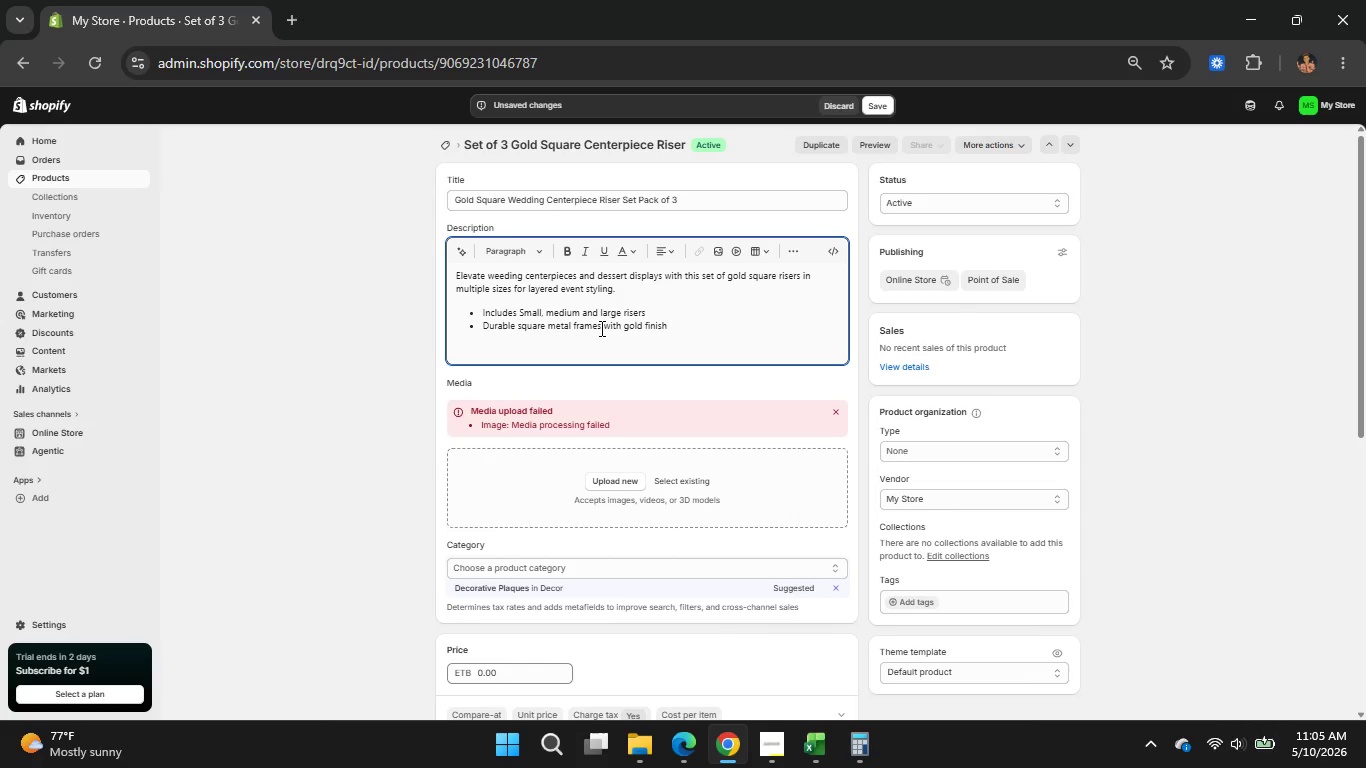 
wait(5.52)
 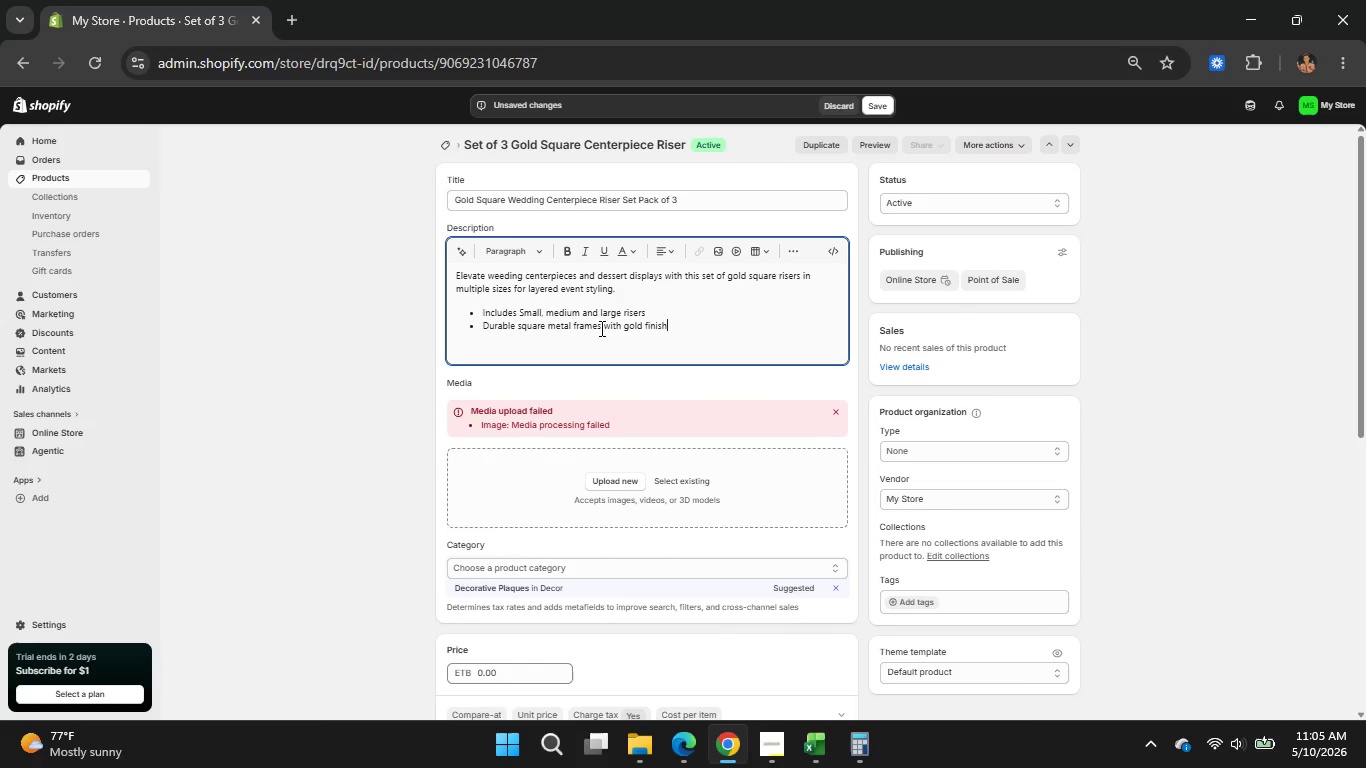 
key(Enter)
 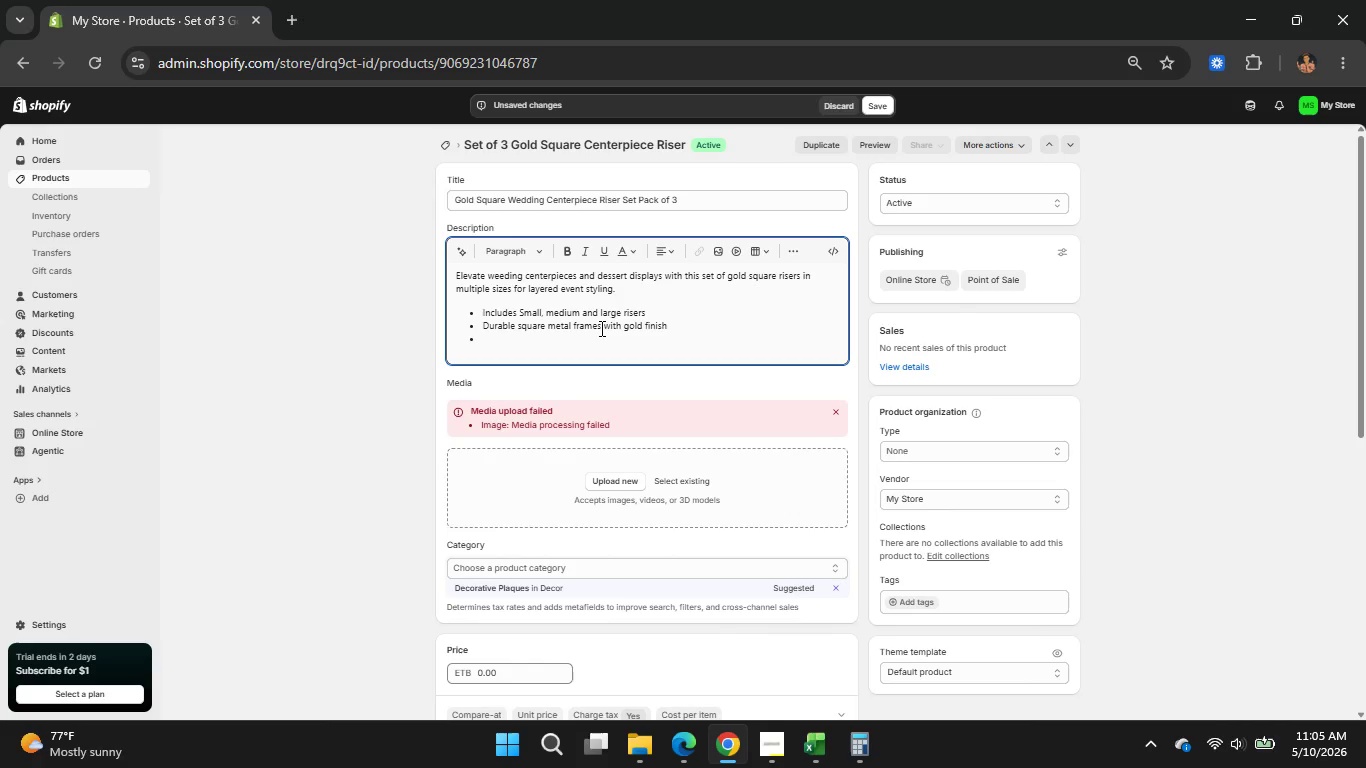 
type(Perfect for )
 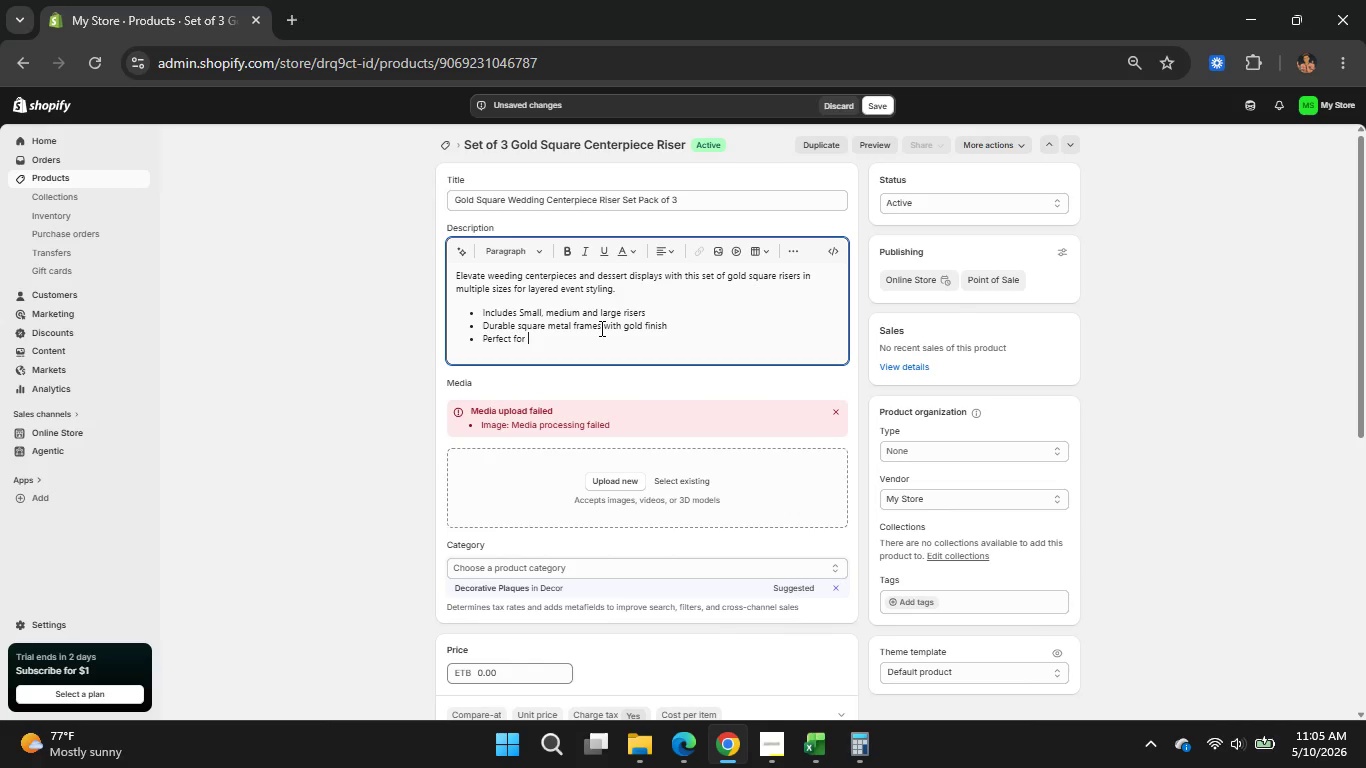 
type(floral decor )
 